 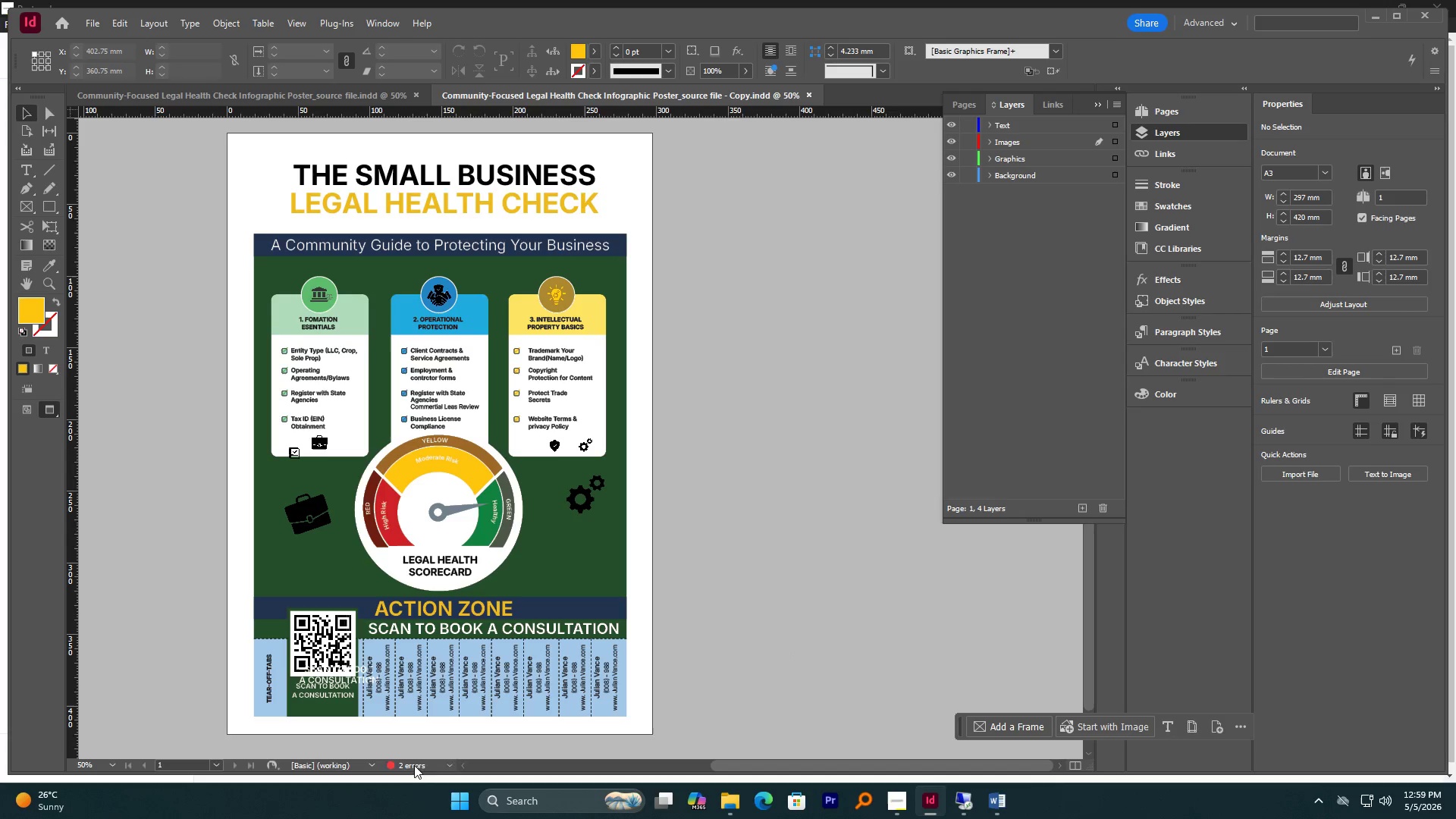 
left_click([447, 765])
 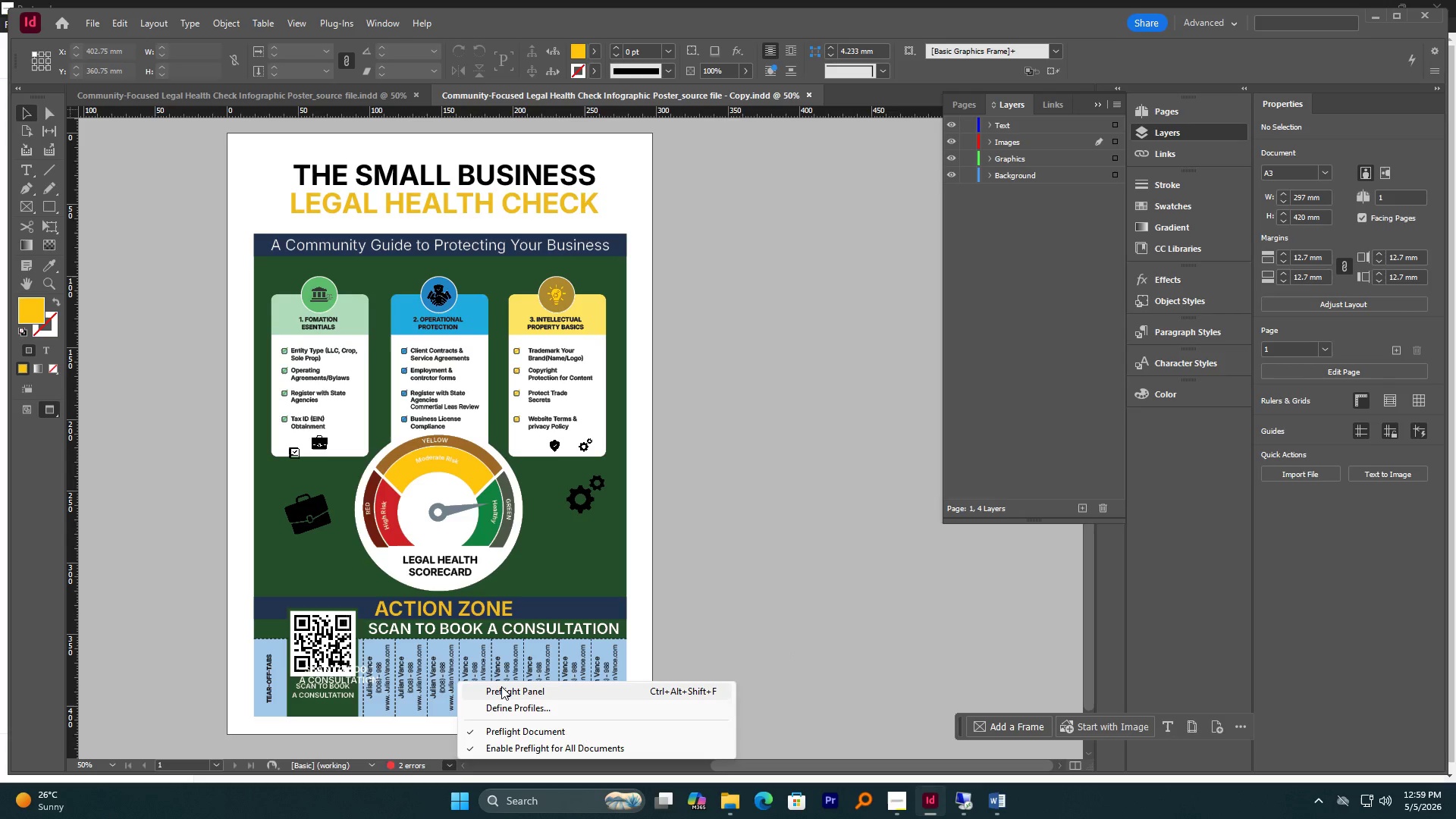 
left_click([500, 690])
 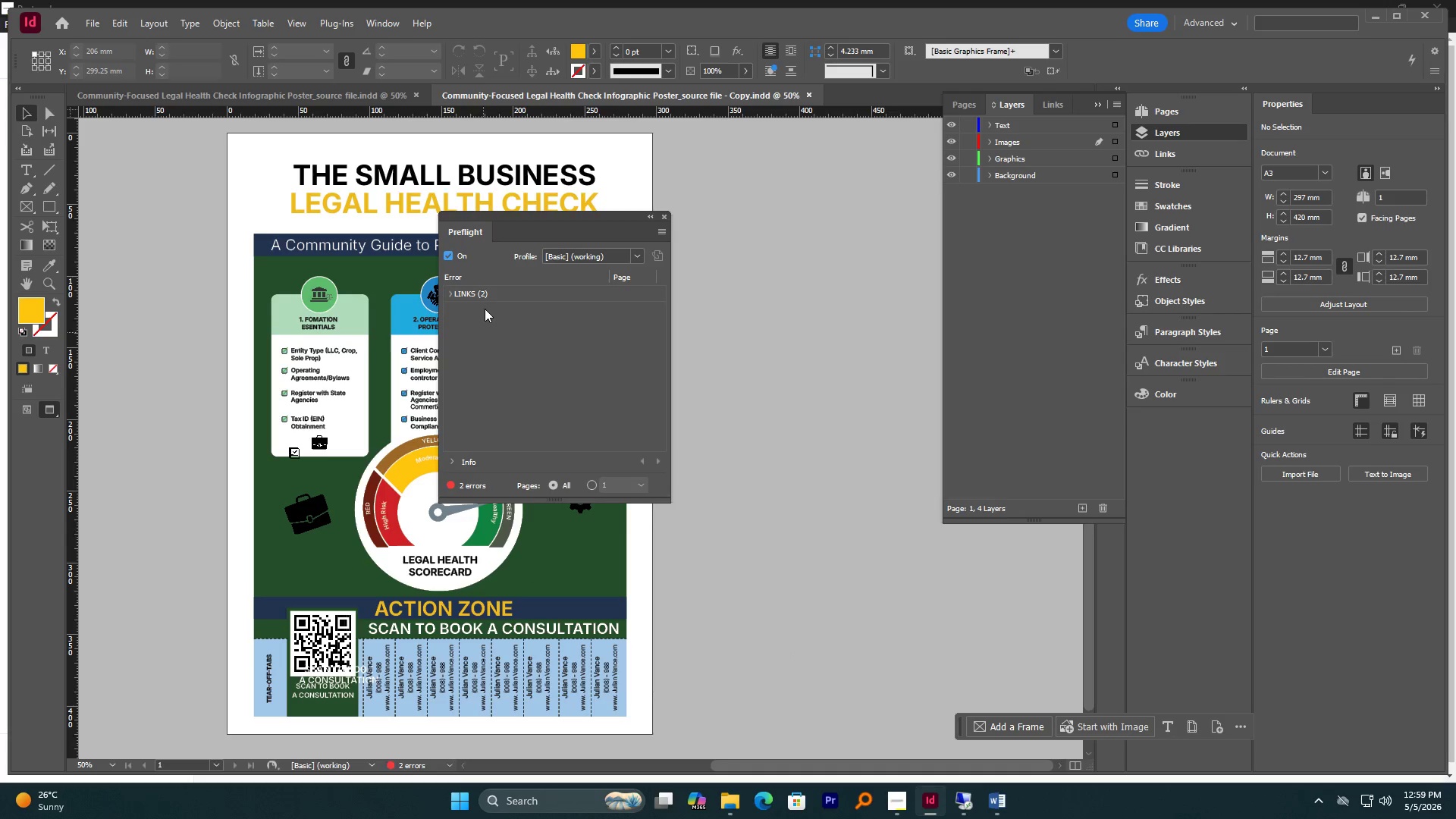 
left_click([455, 294])
 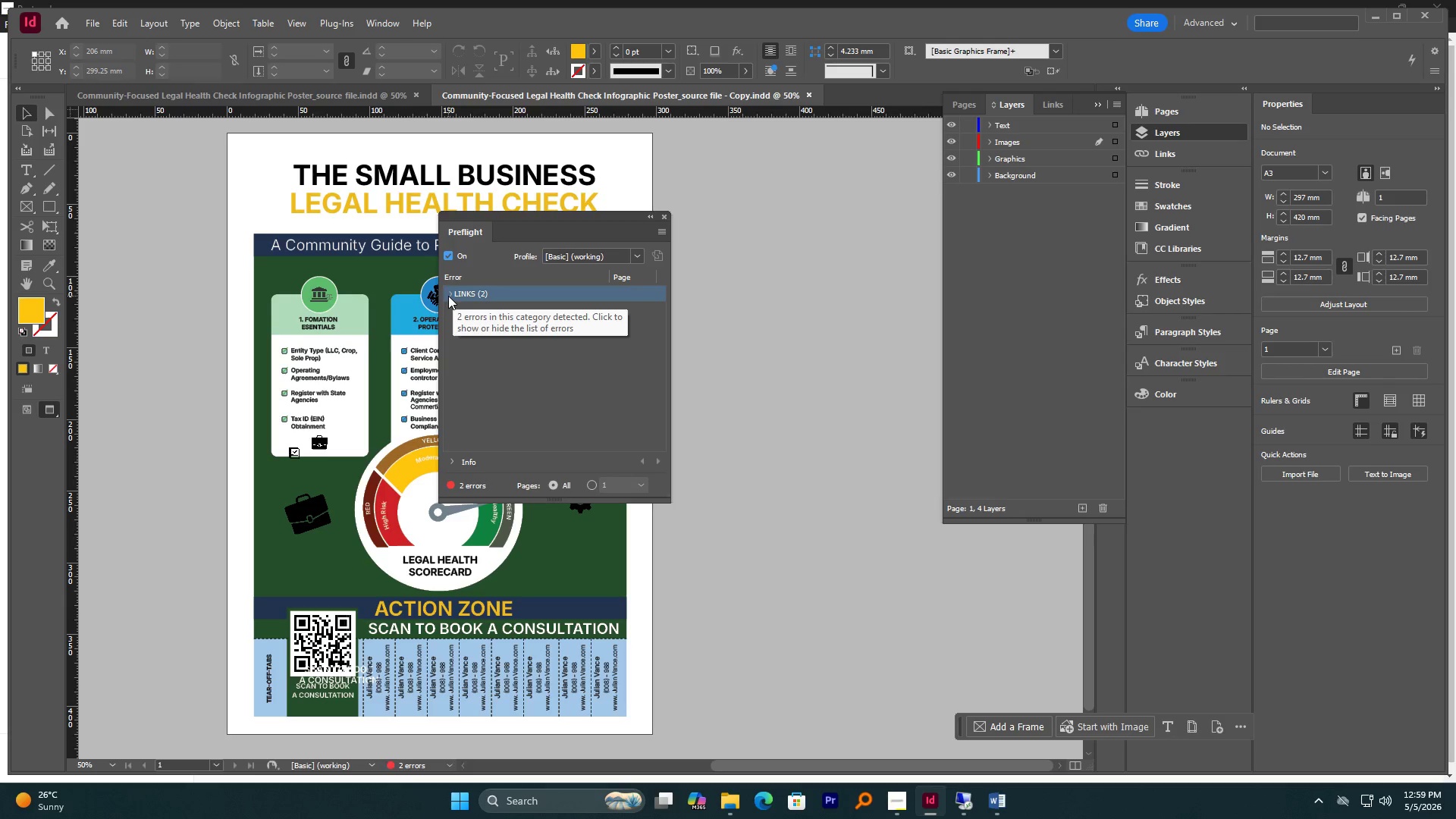 
left_click([447, 297])
 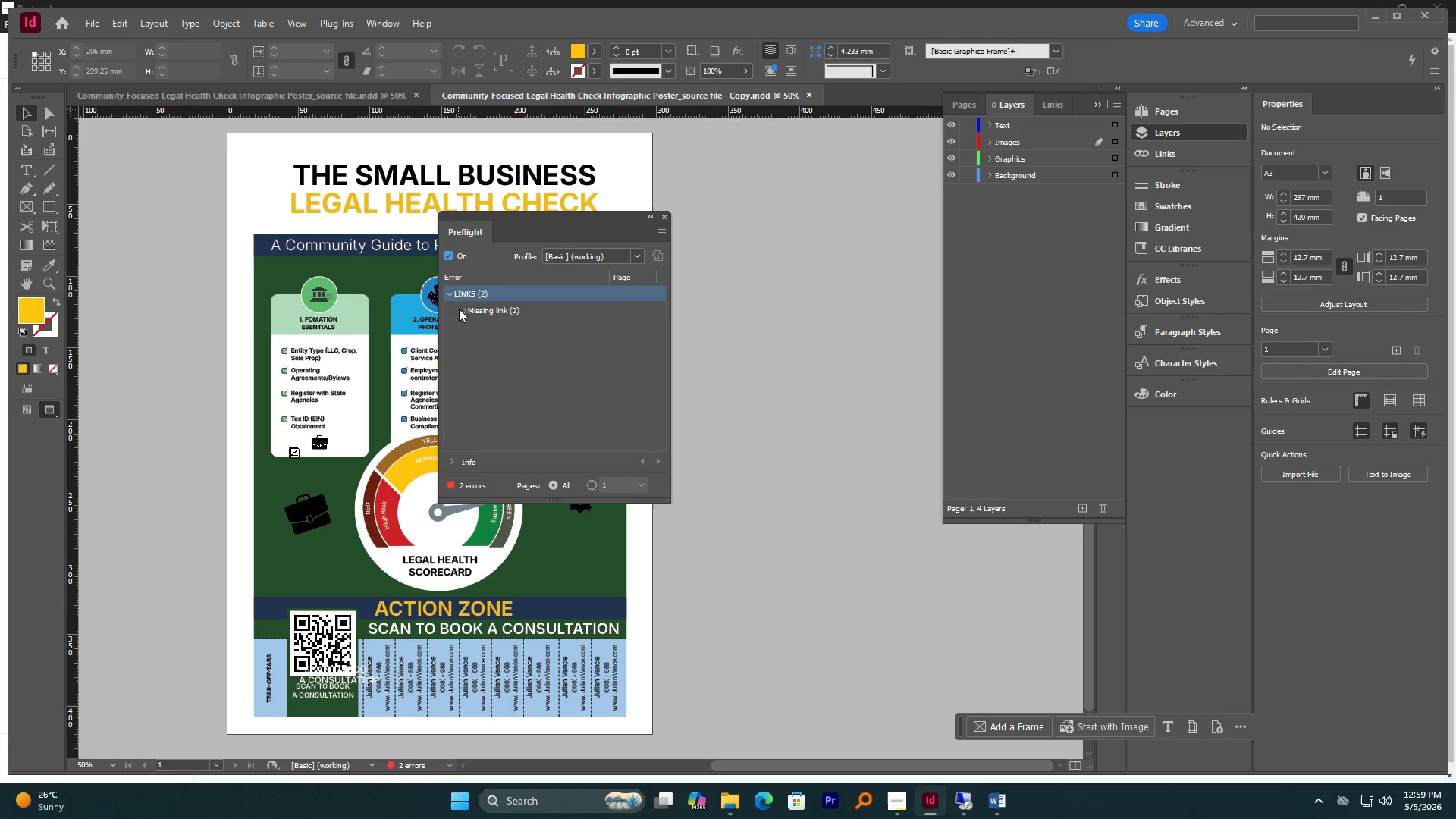 
left_click([462, 309])
 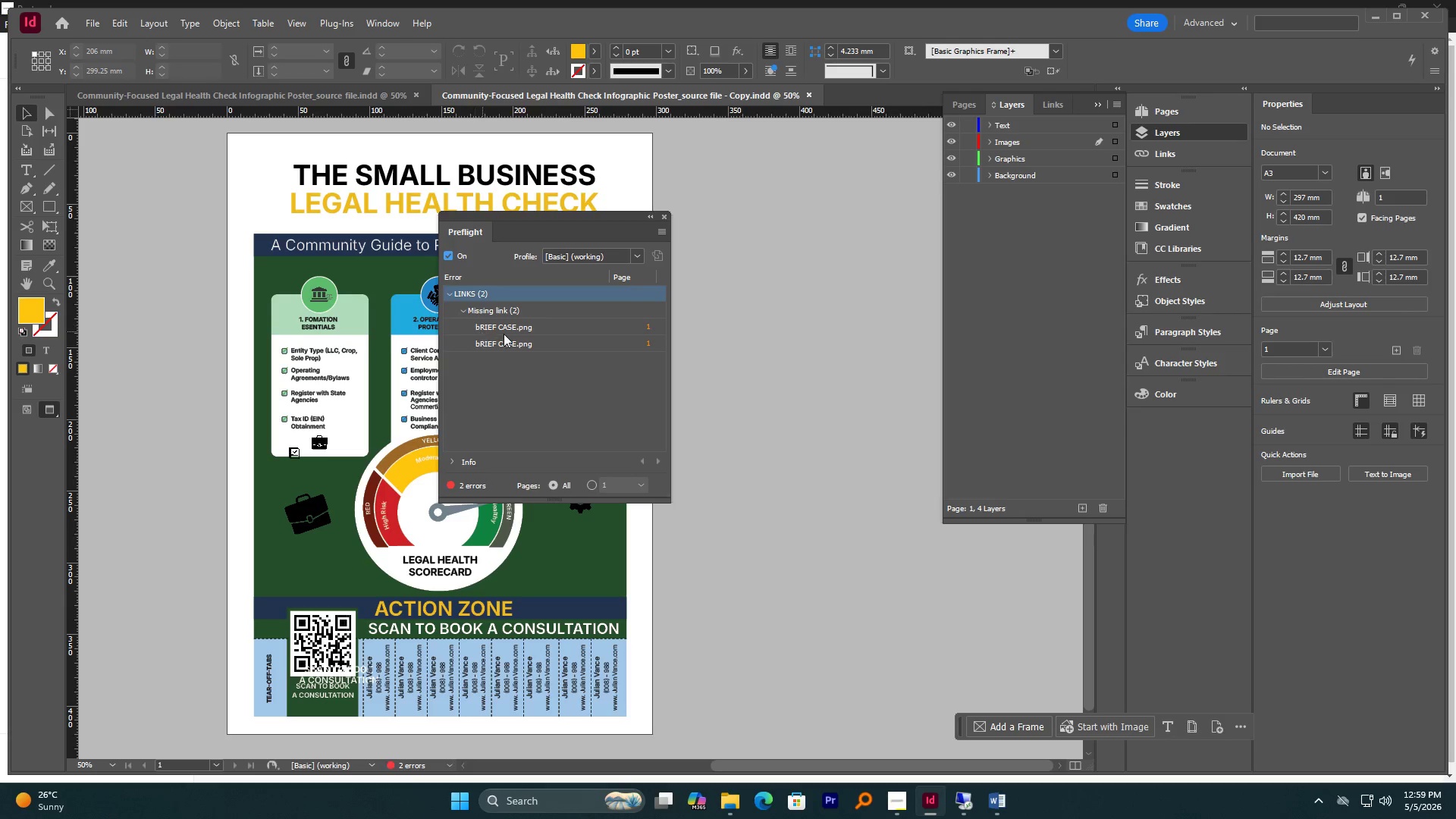 
left_click([523, 332])
 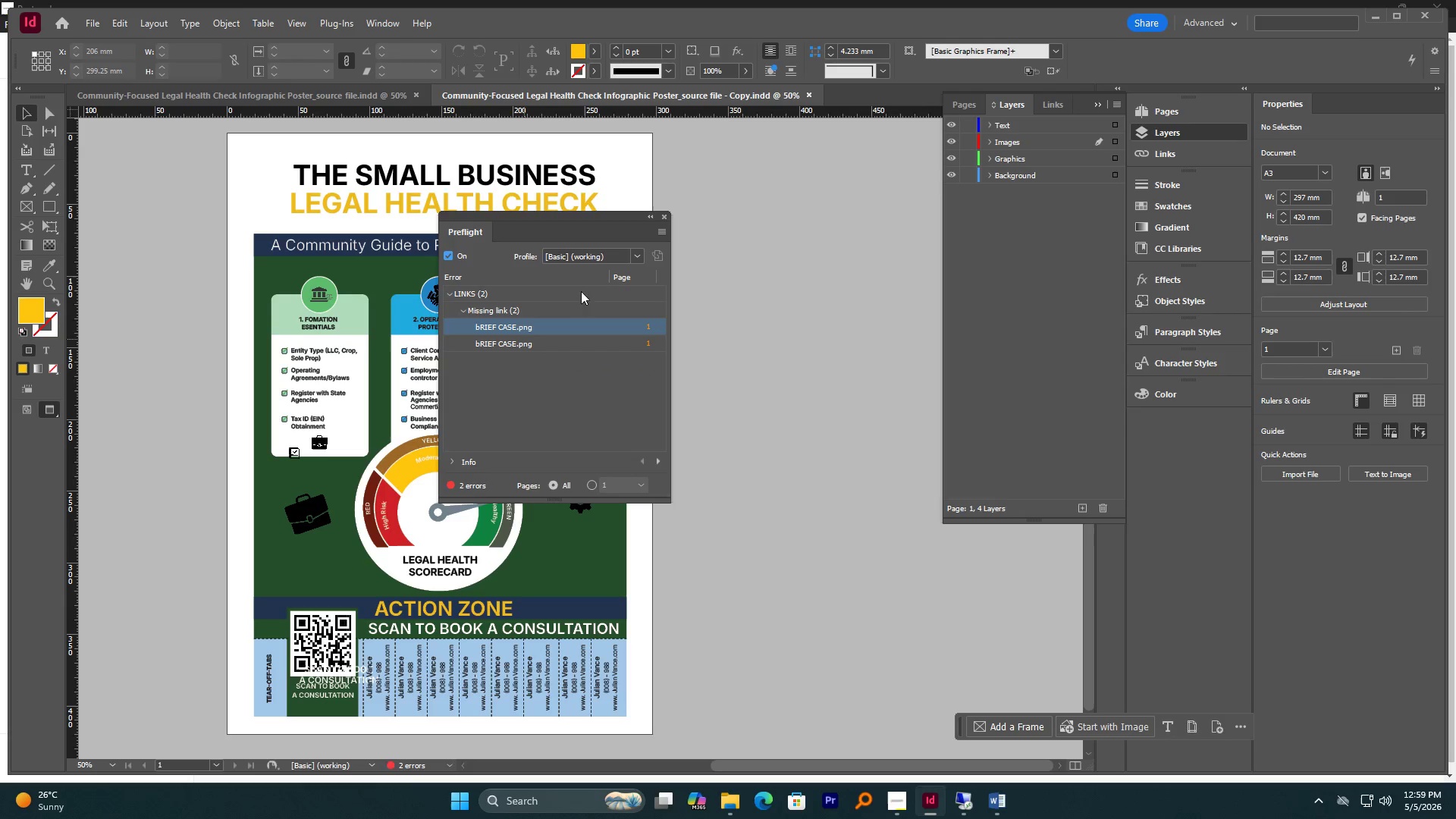 
wait(5.86)
 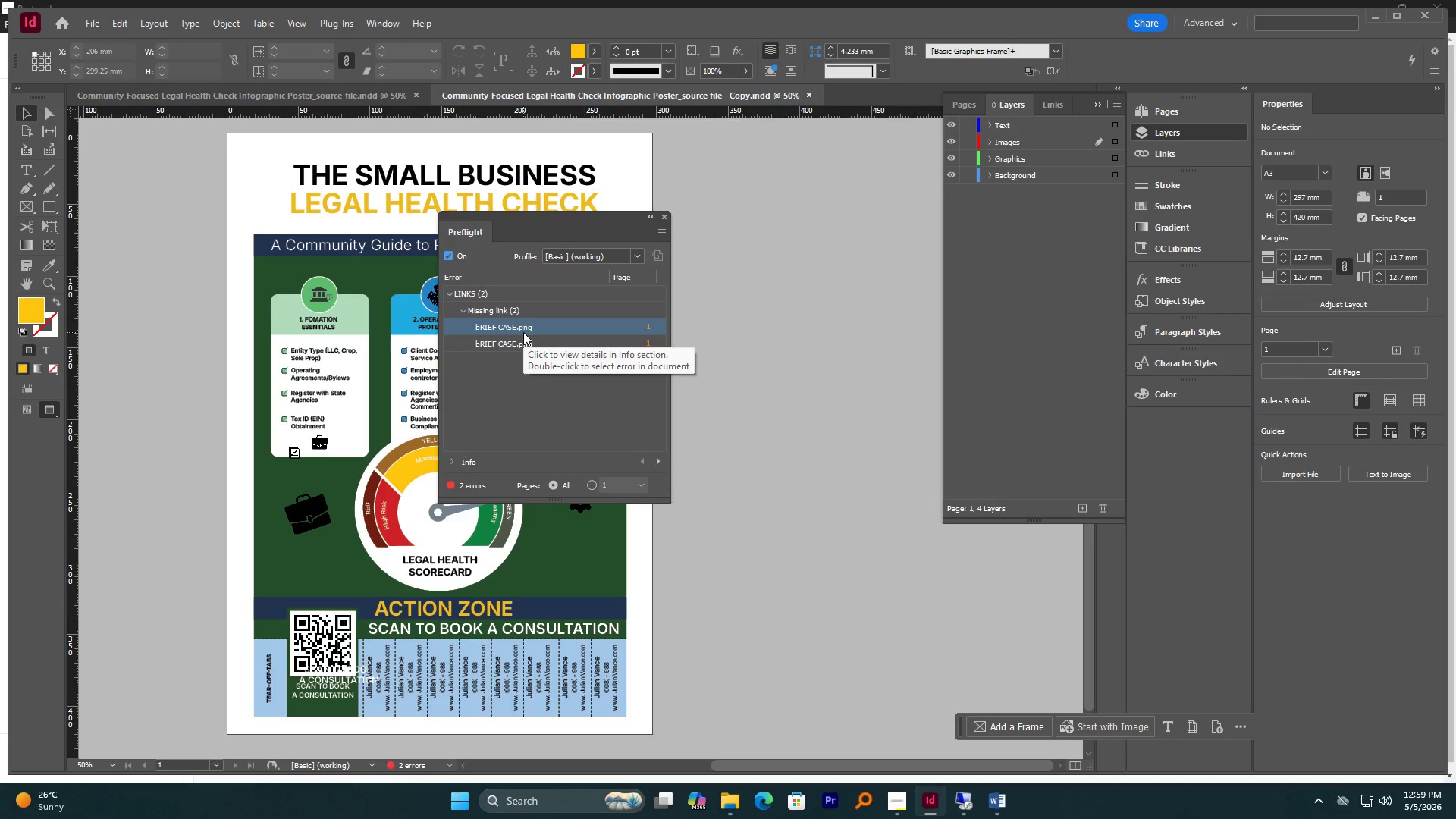 
left_click([1057, 107])
 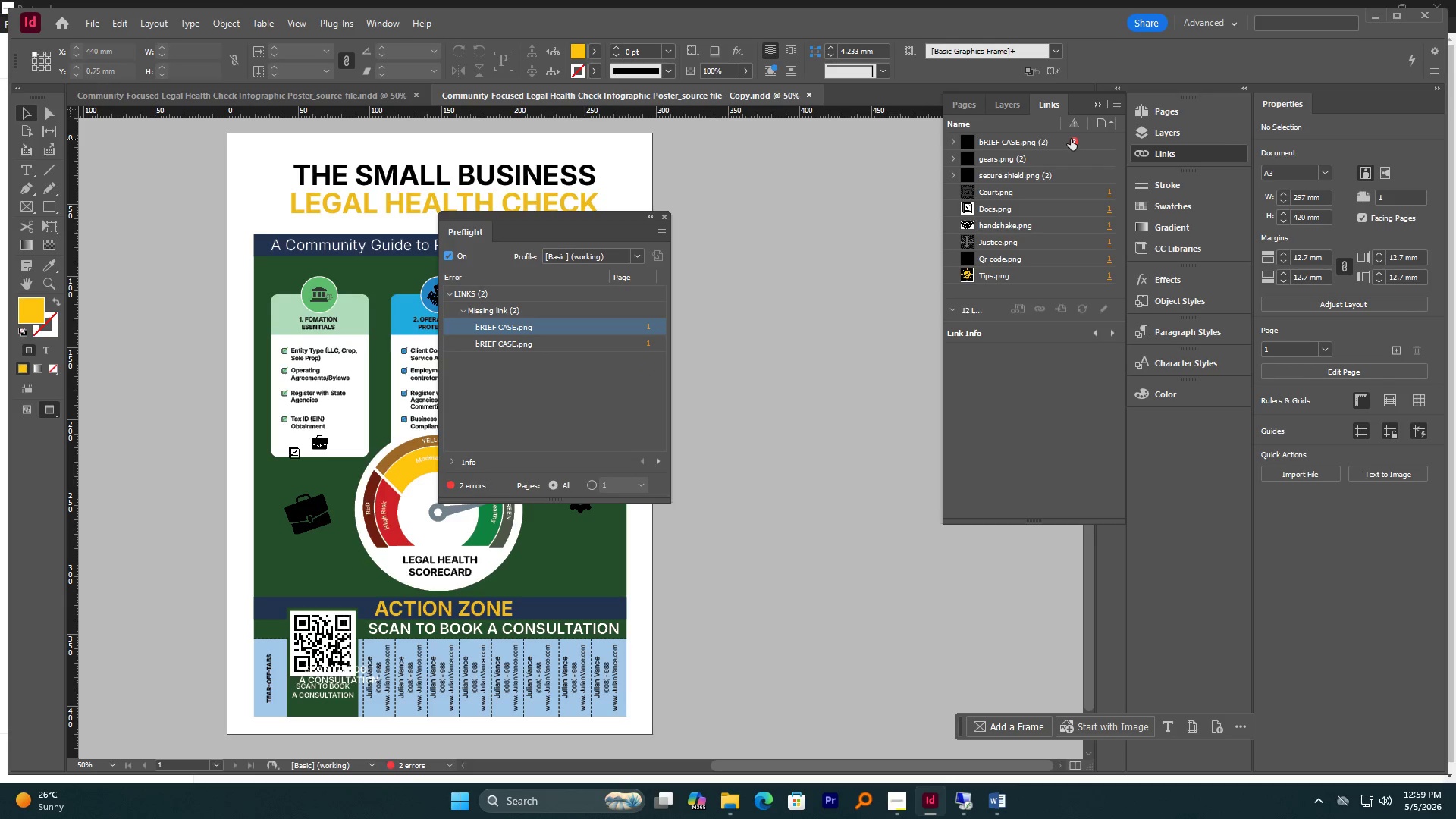 
left_click([1072, 140])
 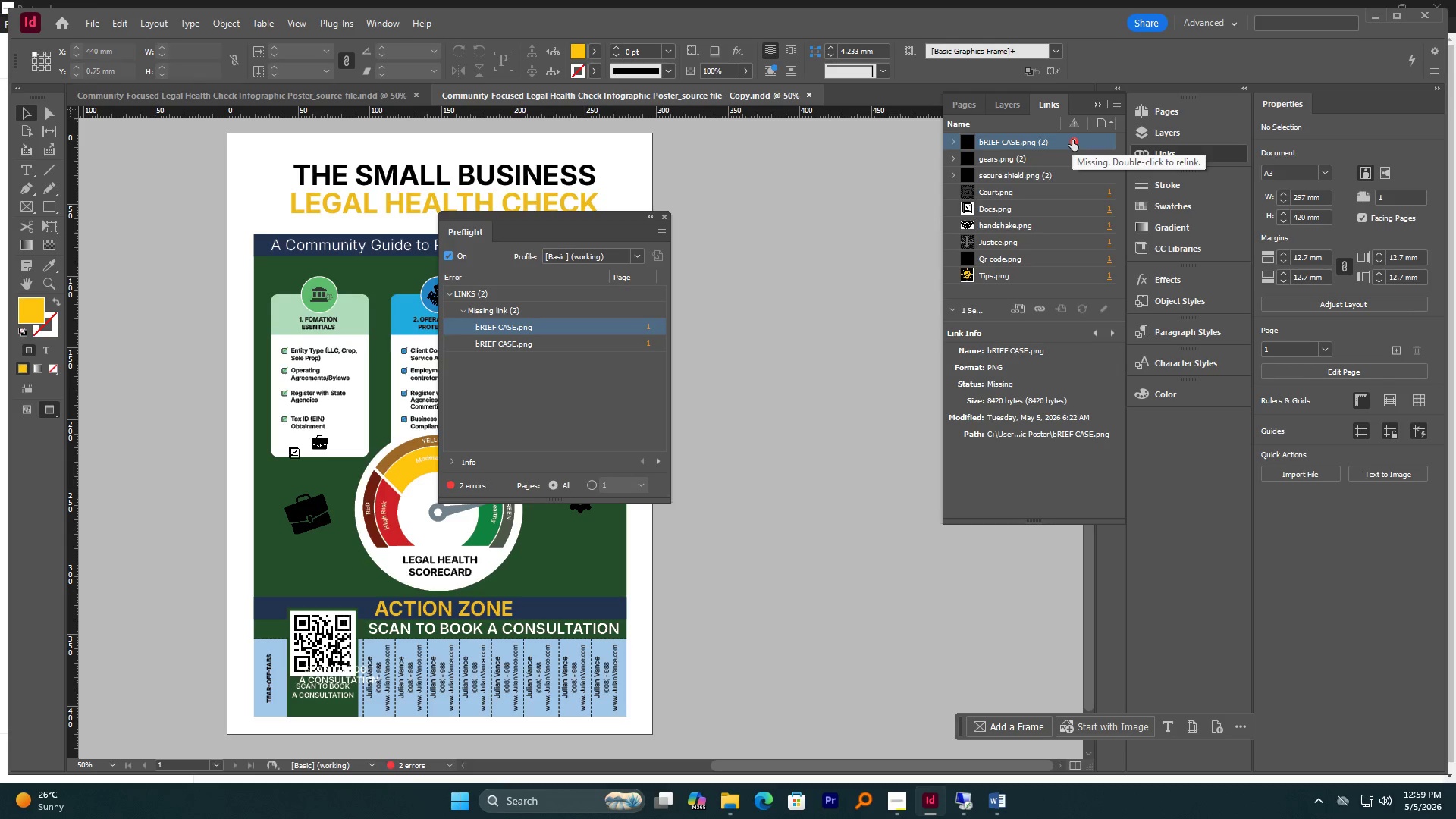 
left_click([1072, 140])
 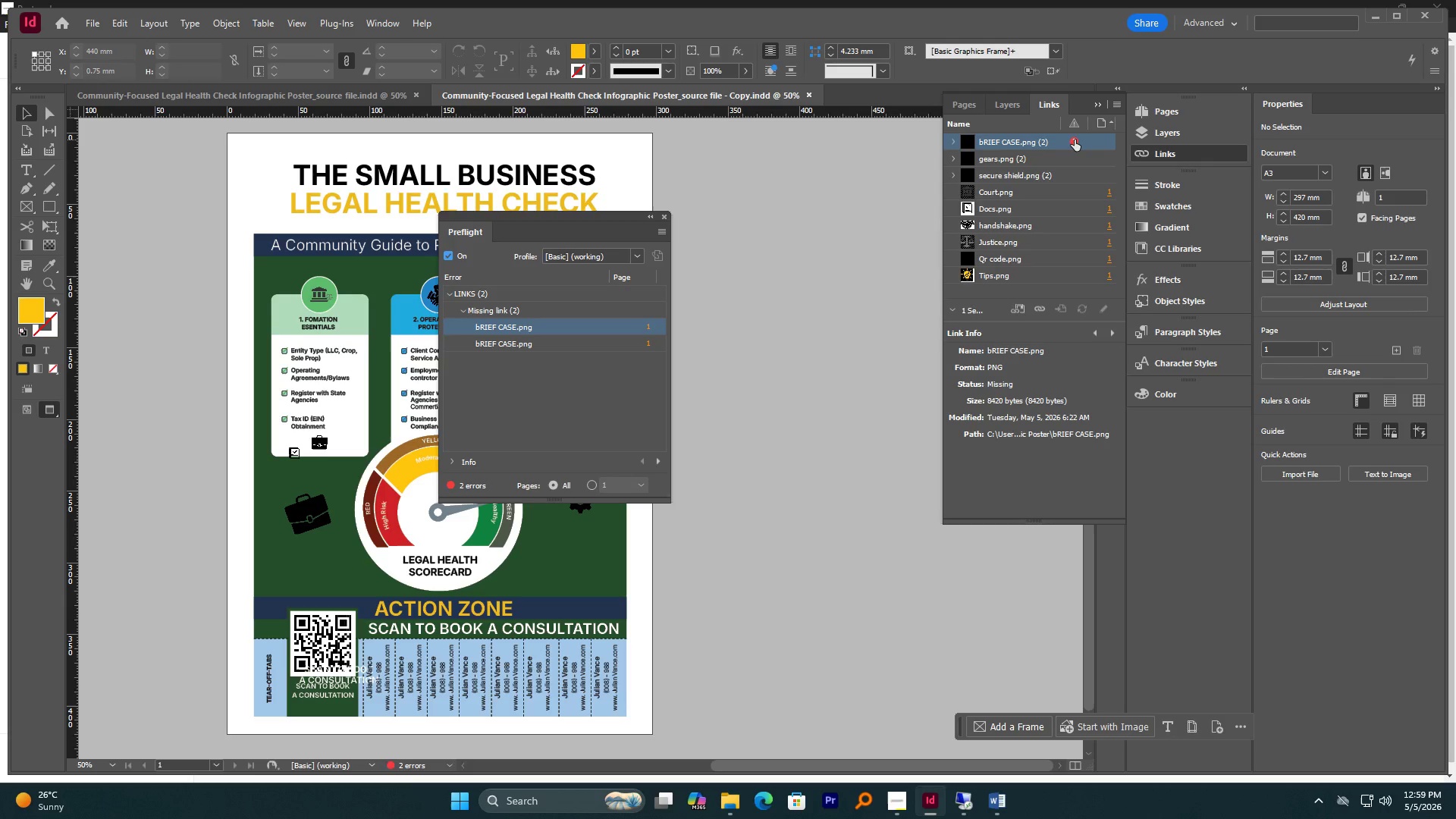 
right_click([1070, 140])
 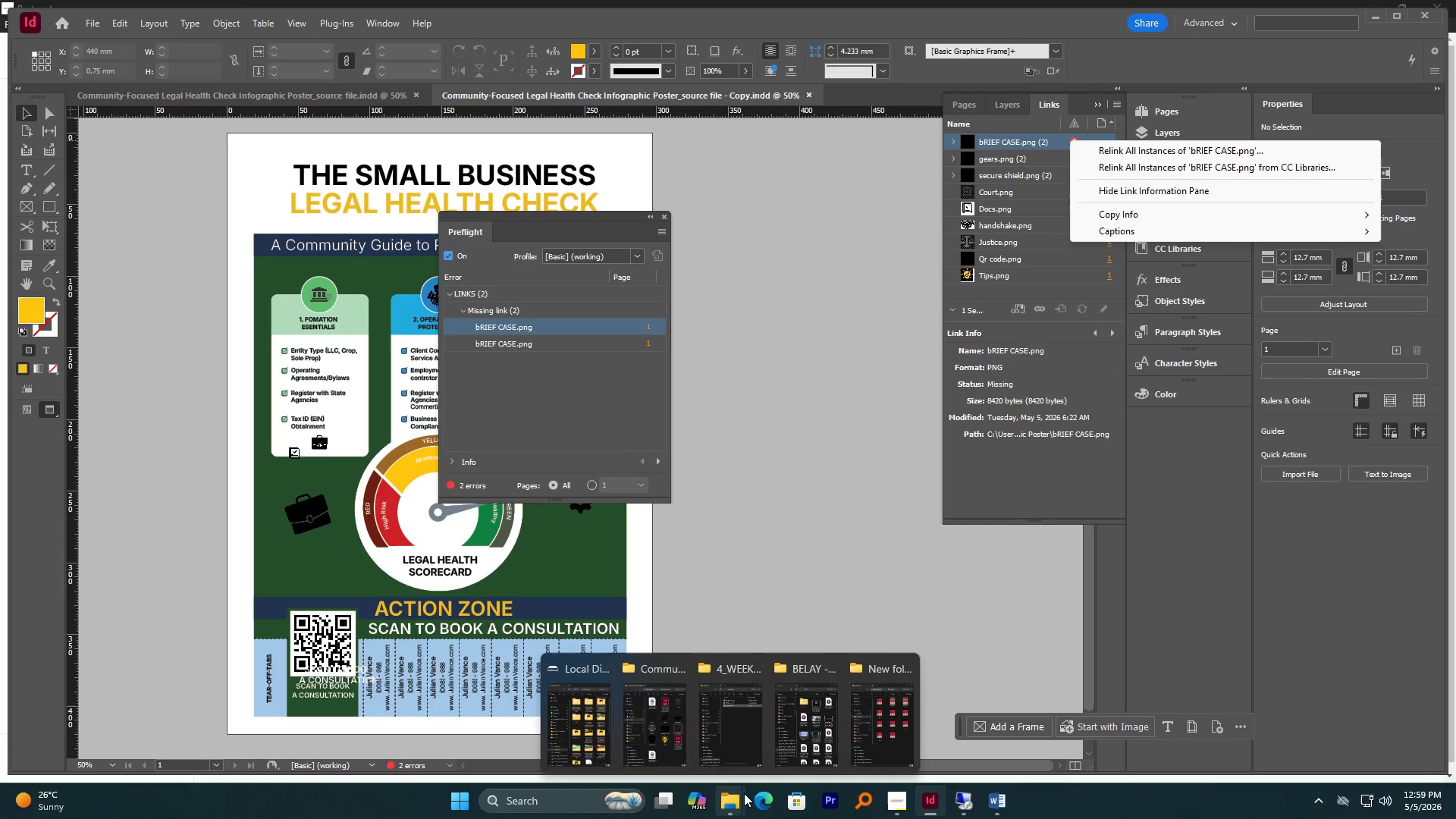 
wait(11.42)
 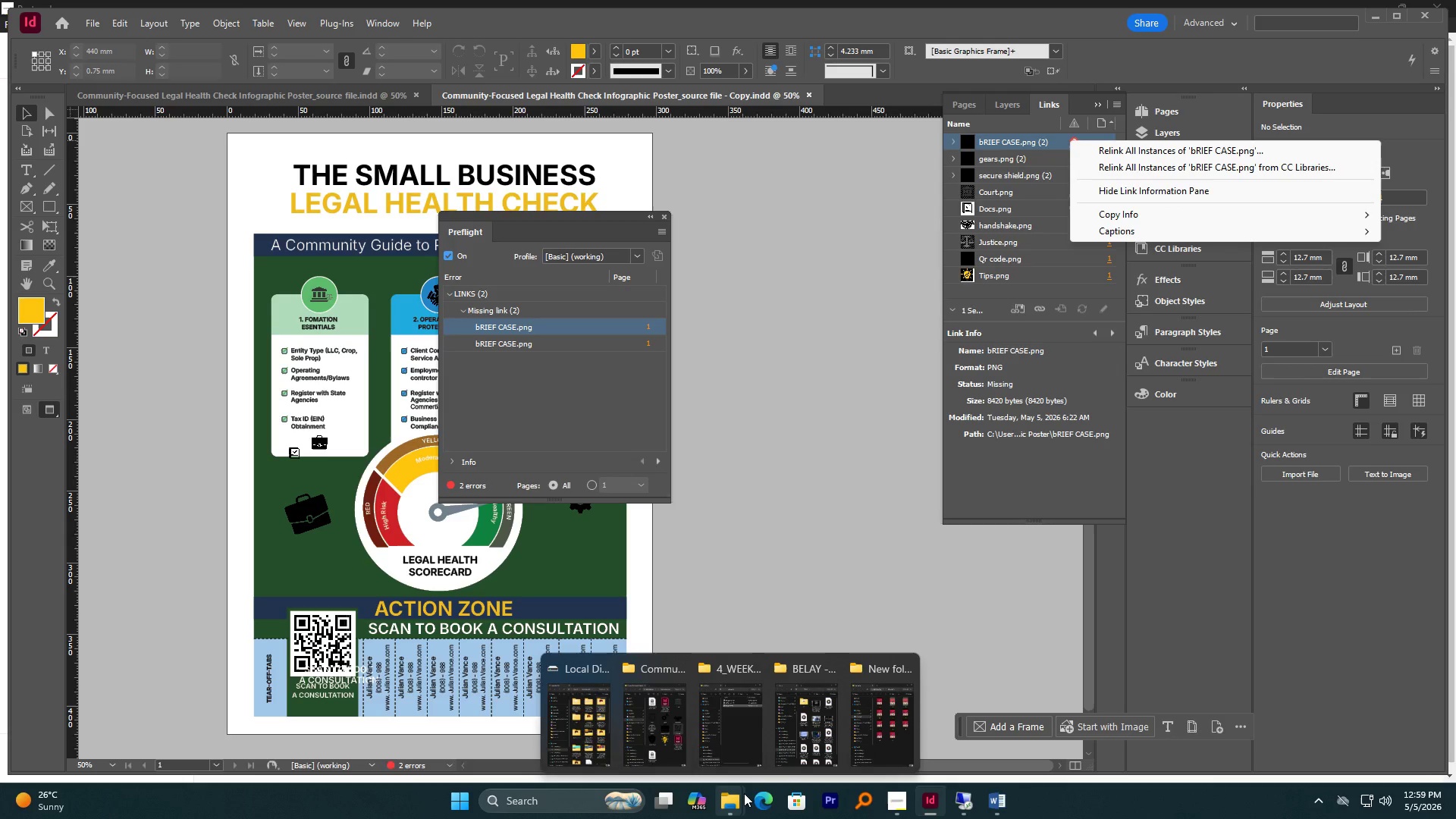 
left_click([743, 793])
 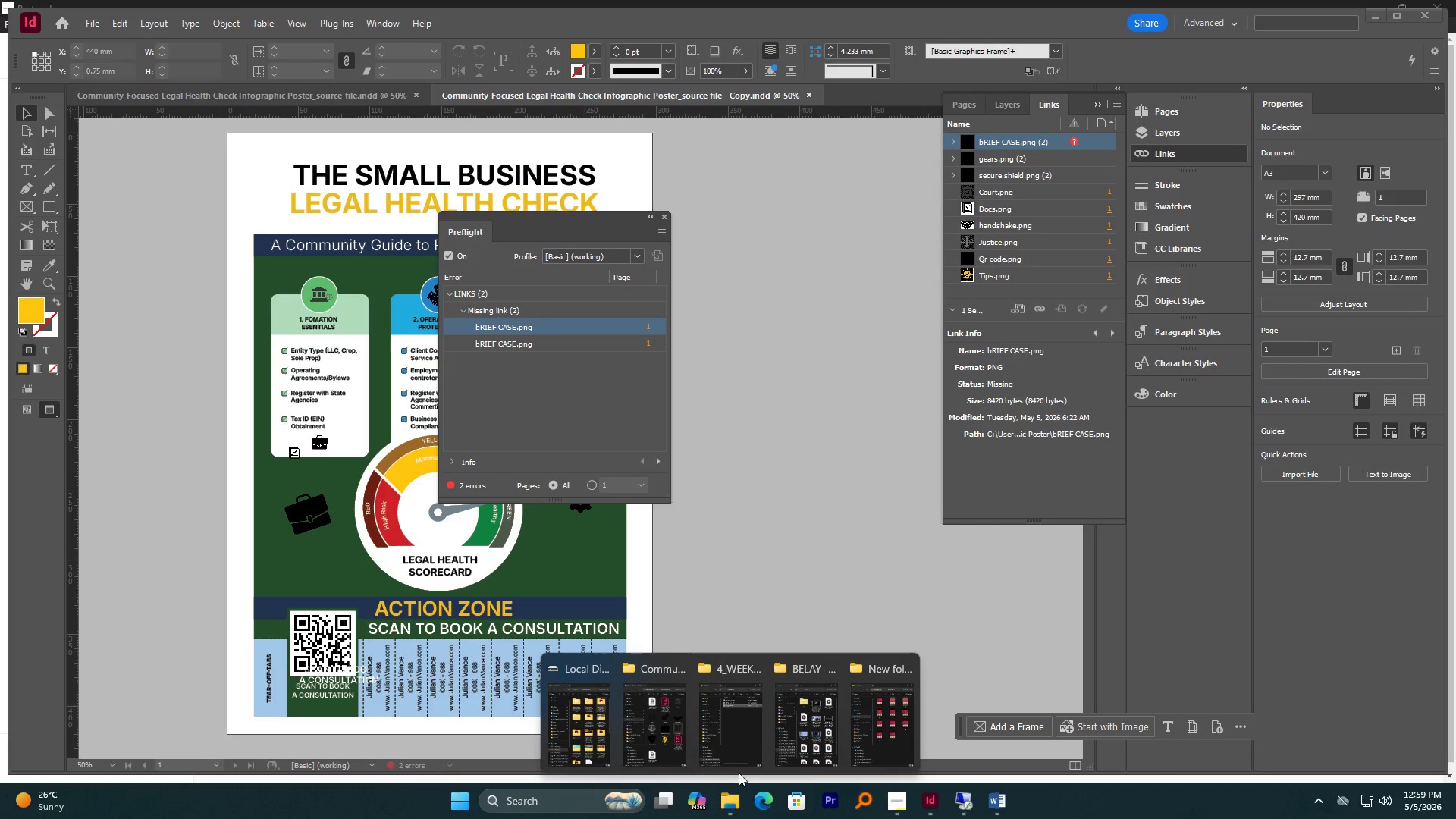 
left_click([682, 733])
 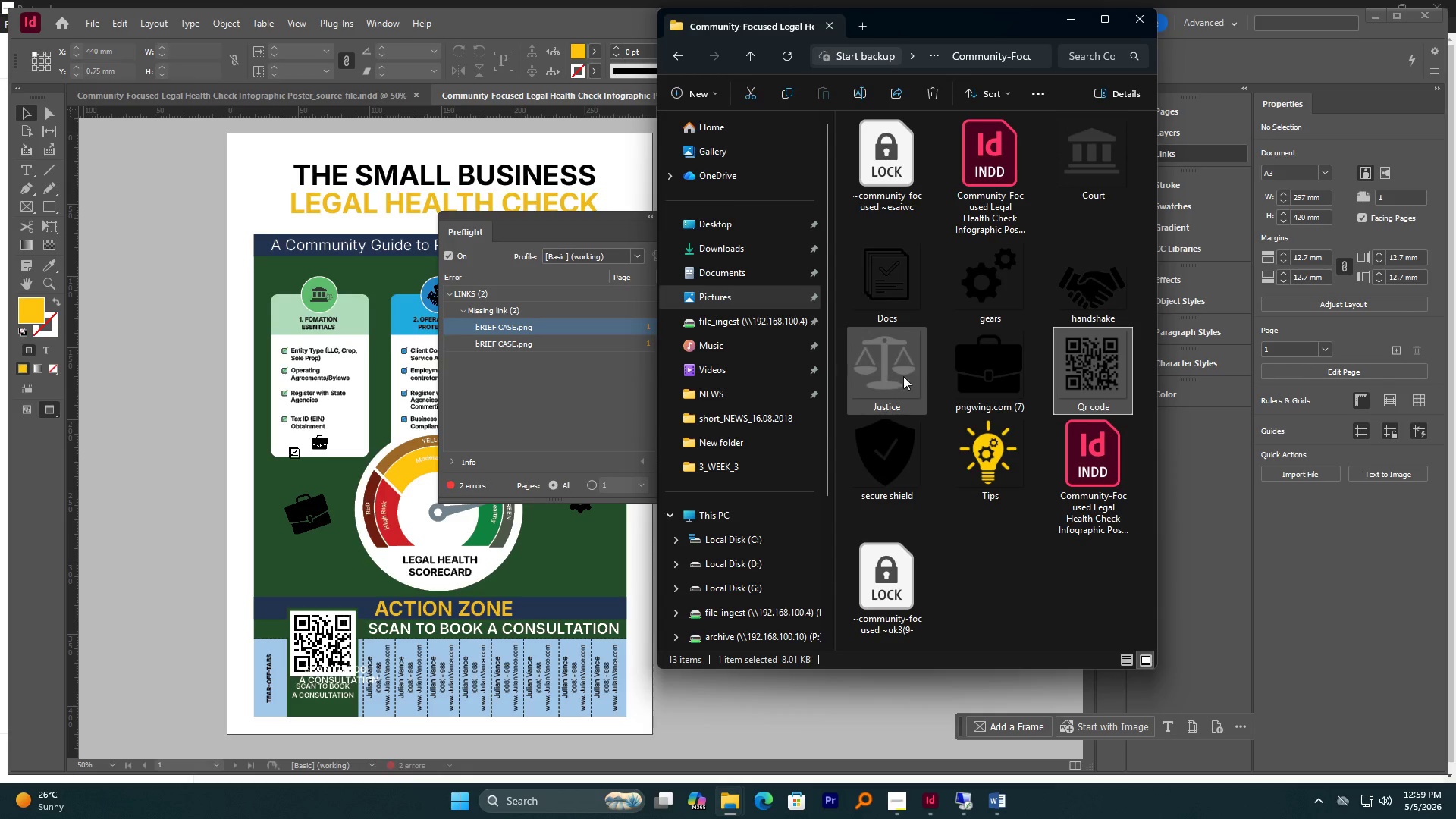 
left_click([962, 392])
 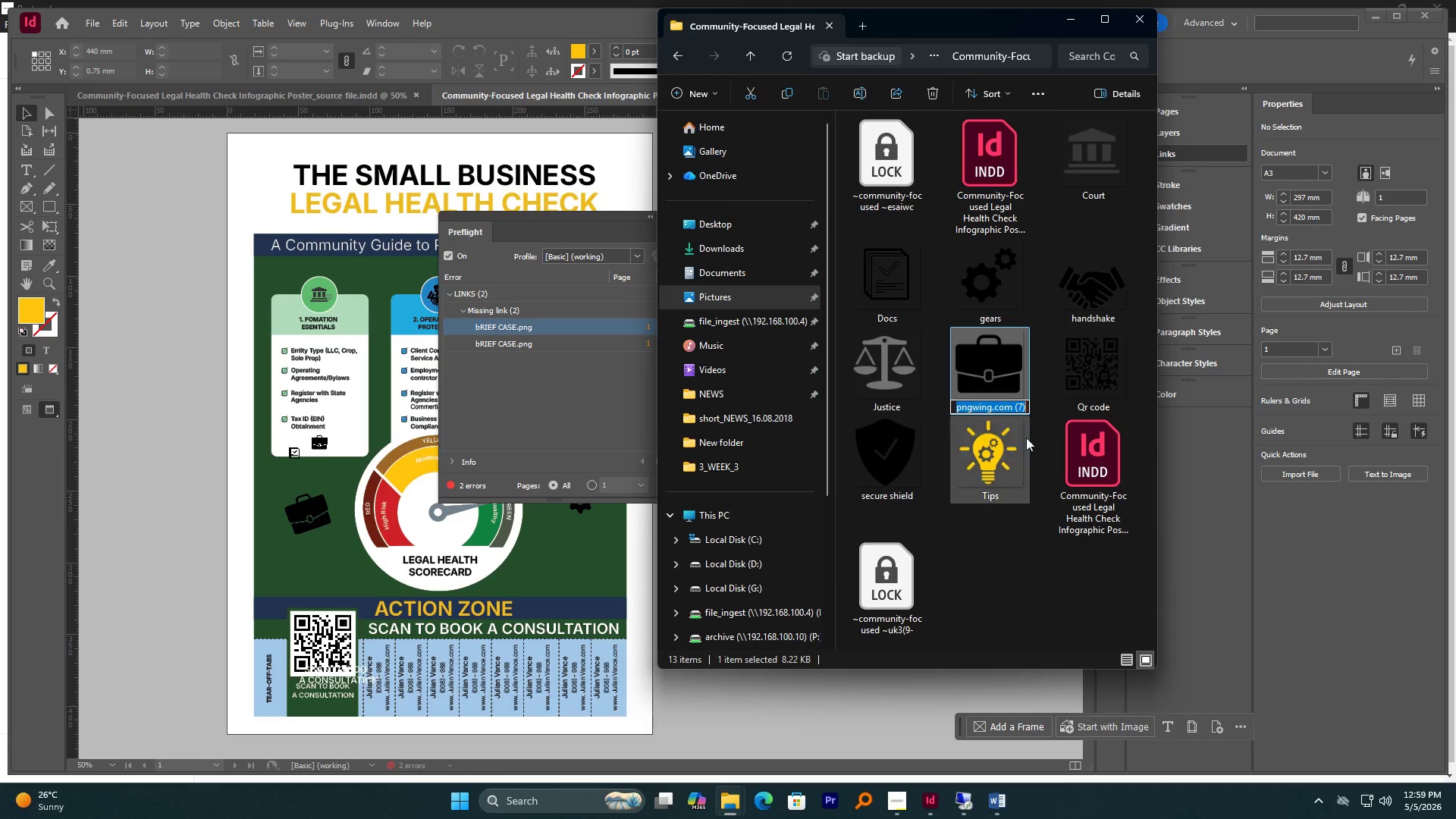 
type(Brief)
key(Backspace)
key(Backspace)
key(Backspace)
key(Backspace)
key(Backspace)
key(Backspace)
type(bERIEF CASE)
key(NumpadEnter)
 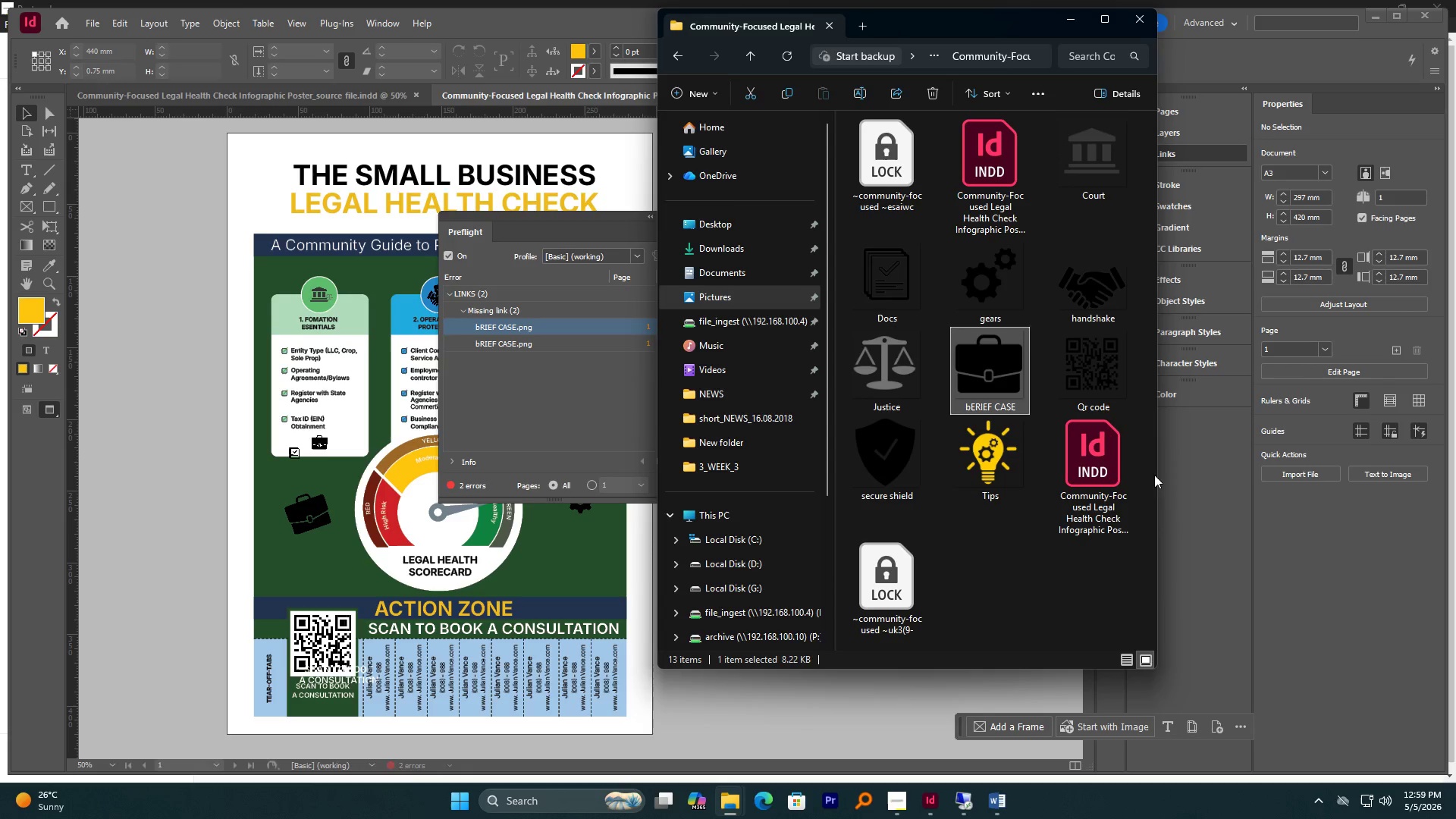 
left_click([975, 406])
 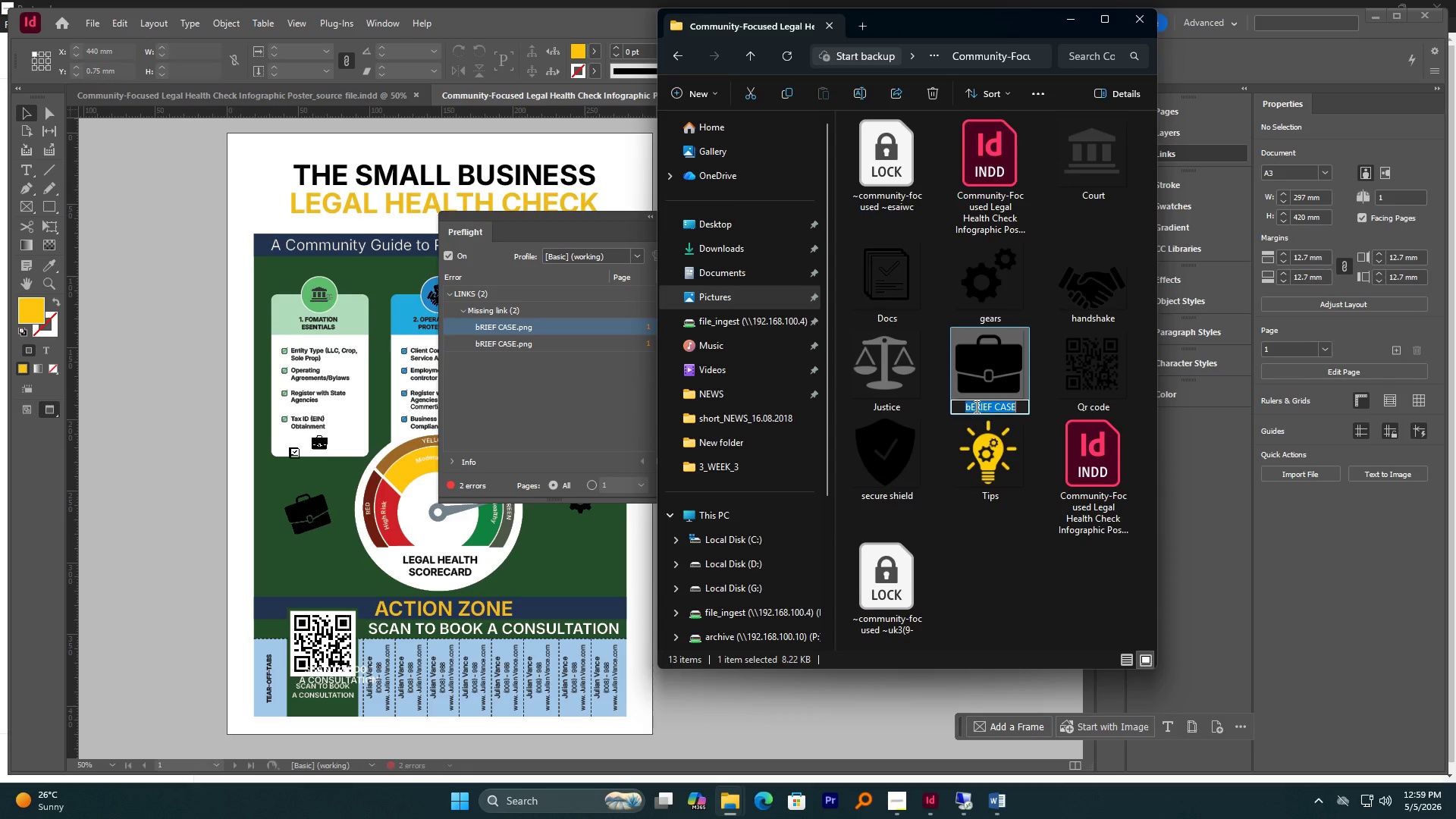 
left_click([976, 406])
 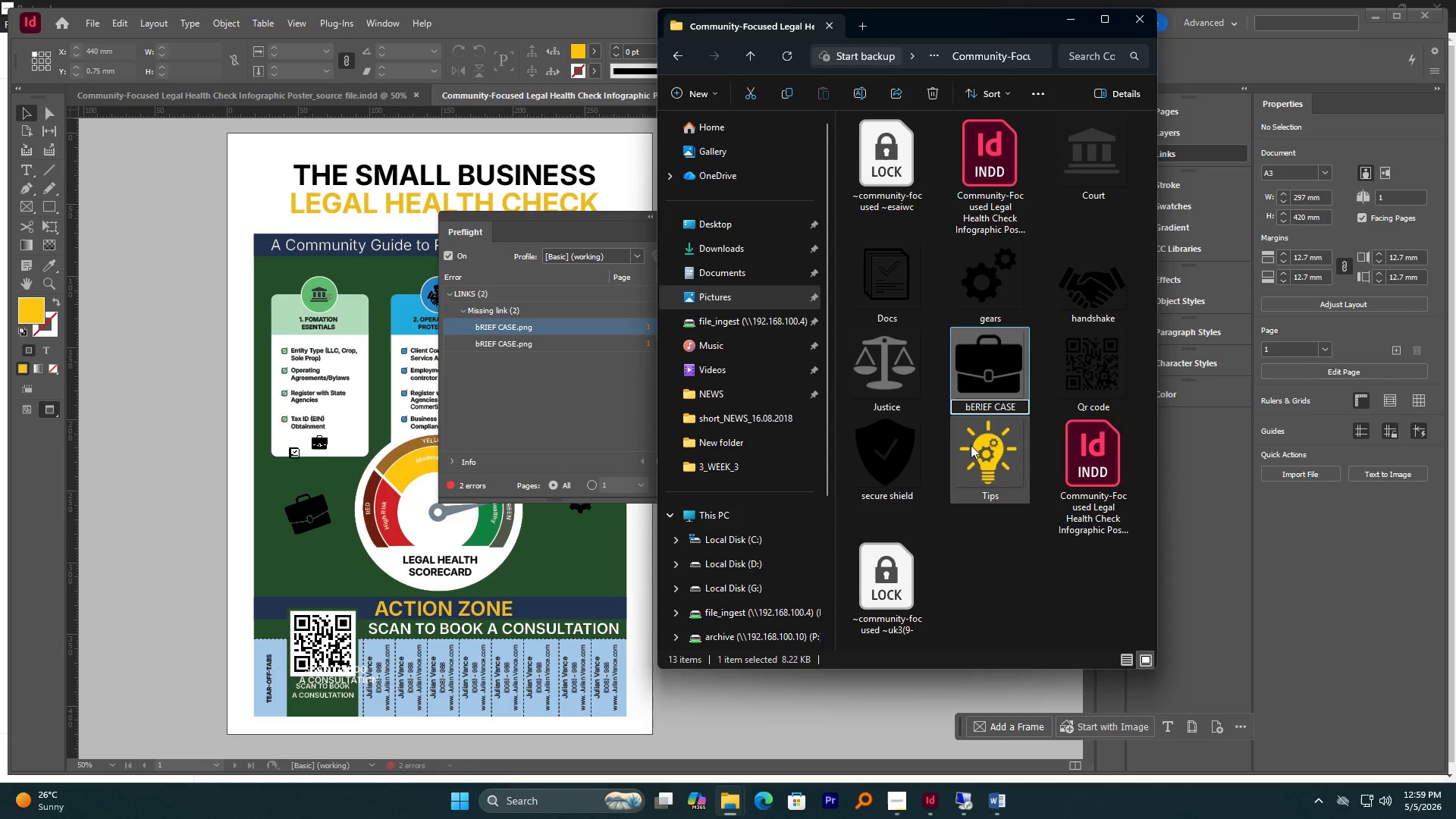 
key(Backspace)
 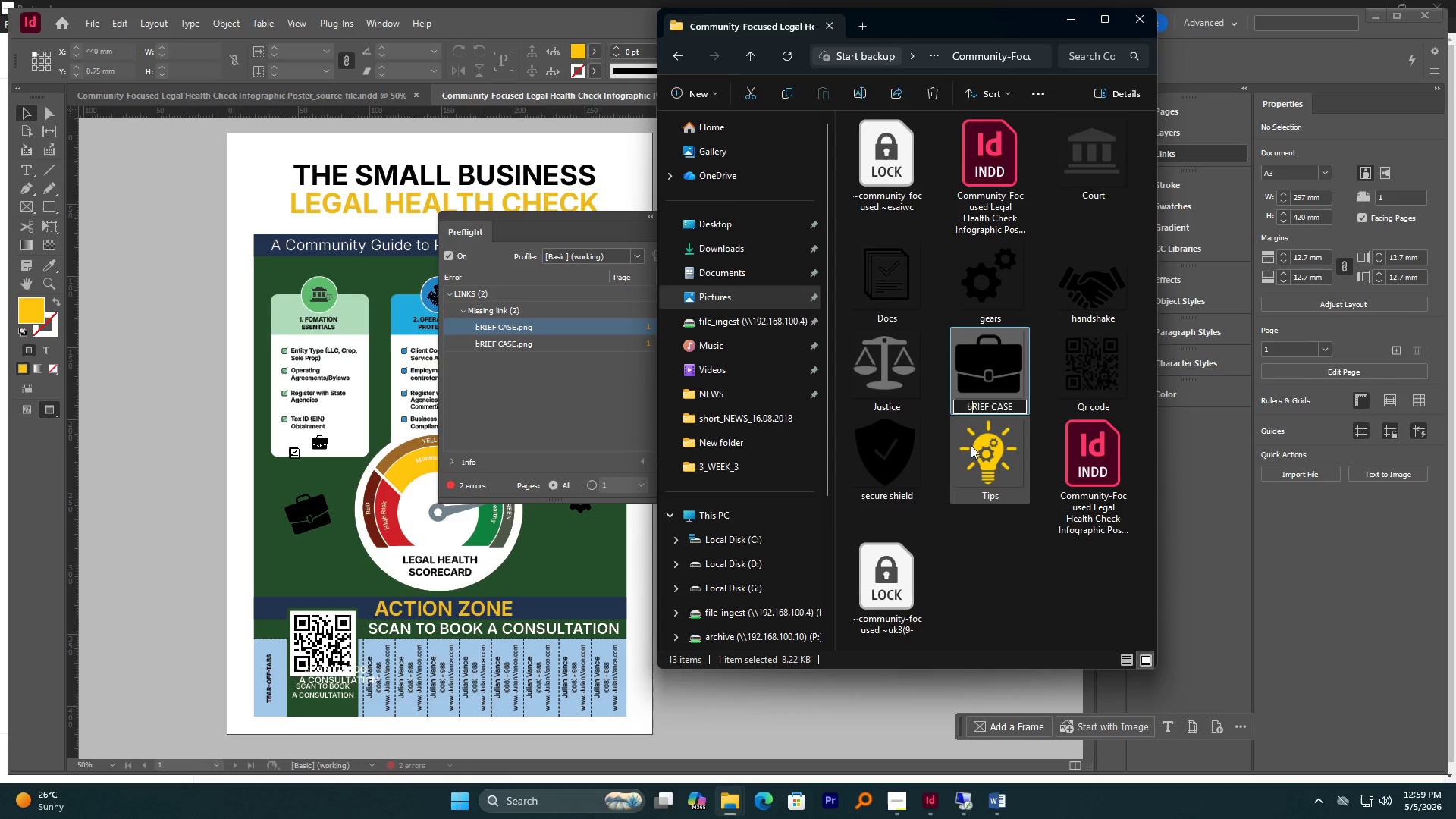 
key(Enter)
 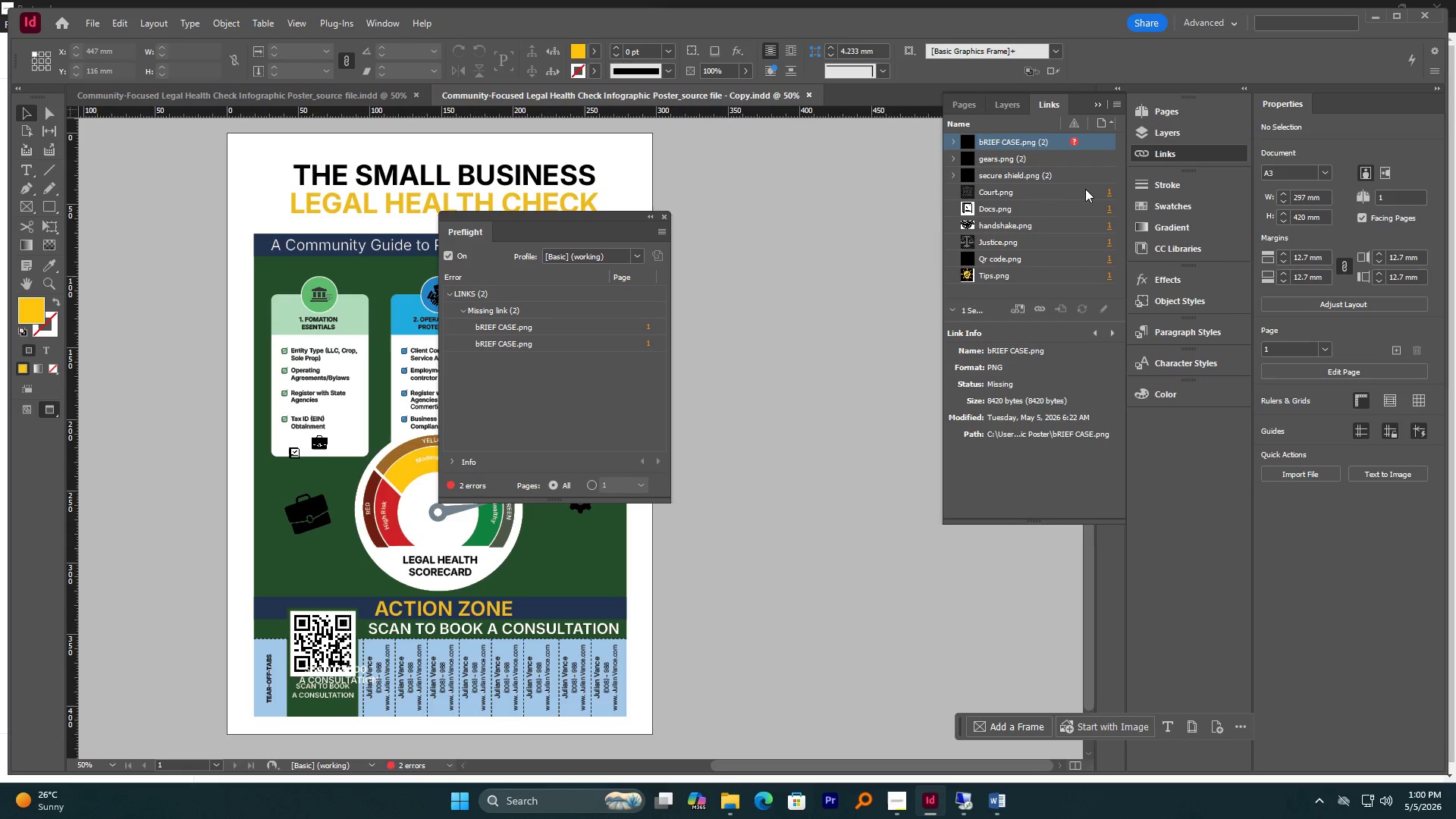 
right_click([1061, 143])
 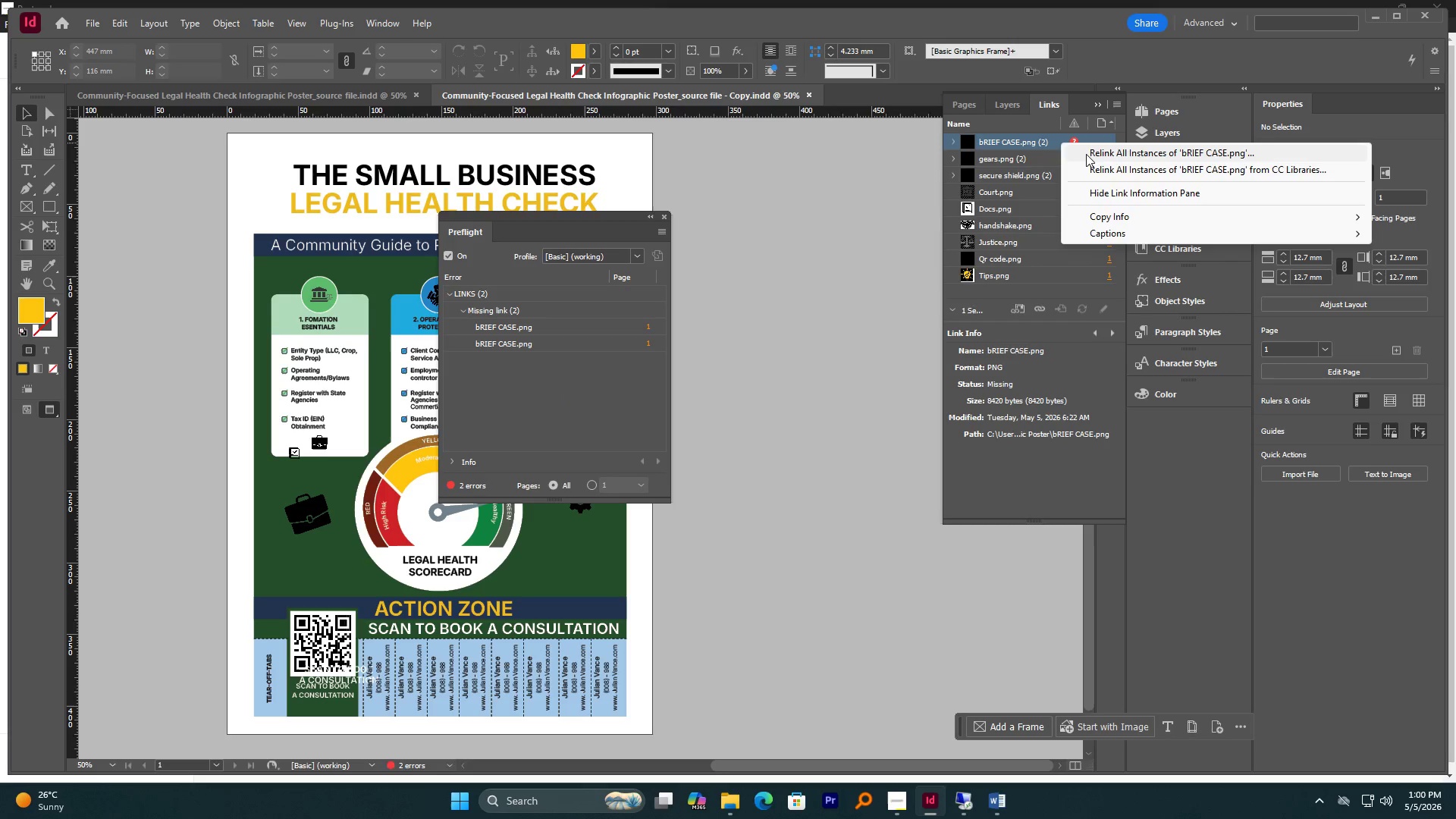 
left_click([1088, 153])
 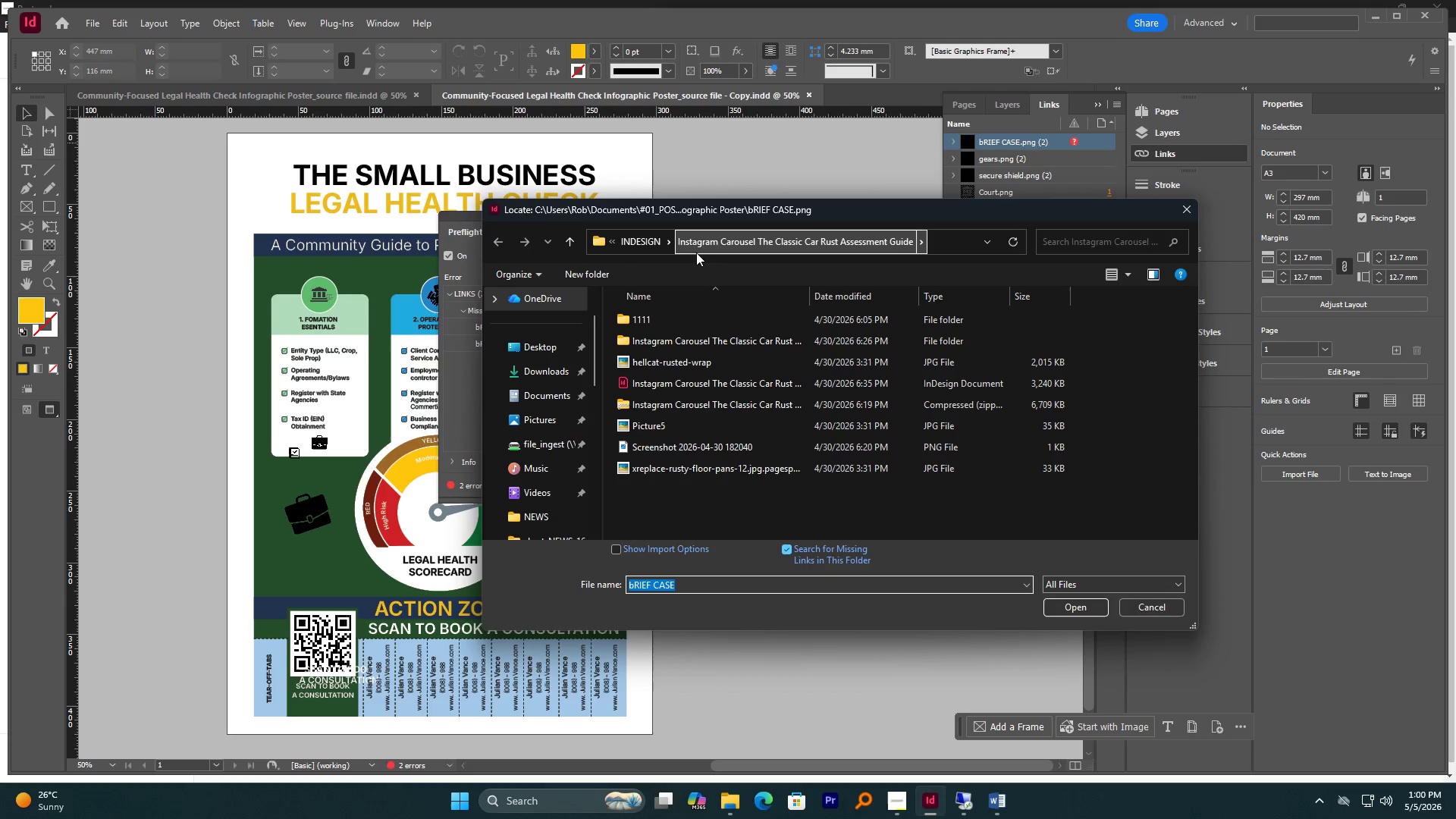 
left_click([651, 246])
 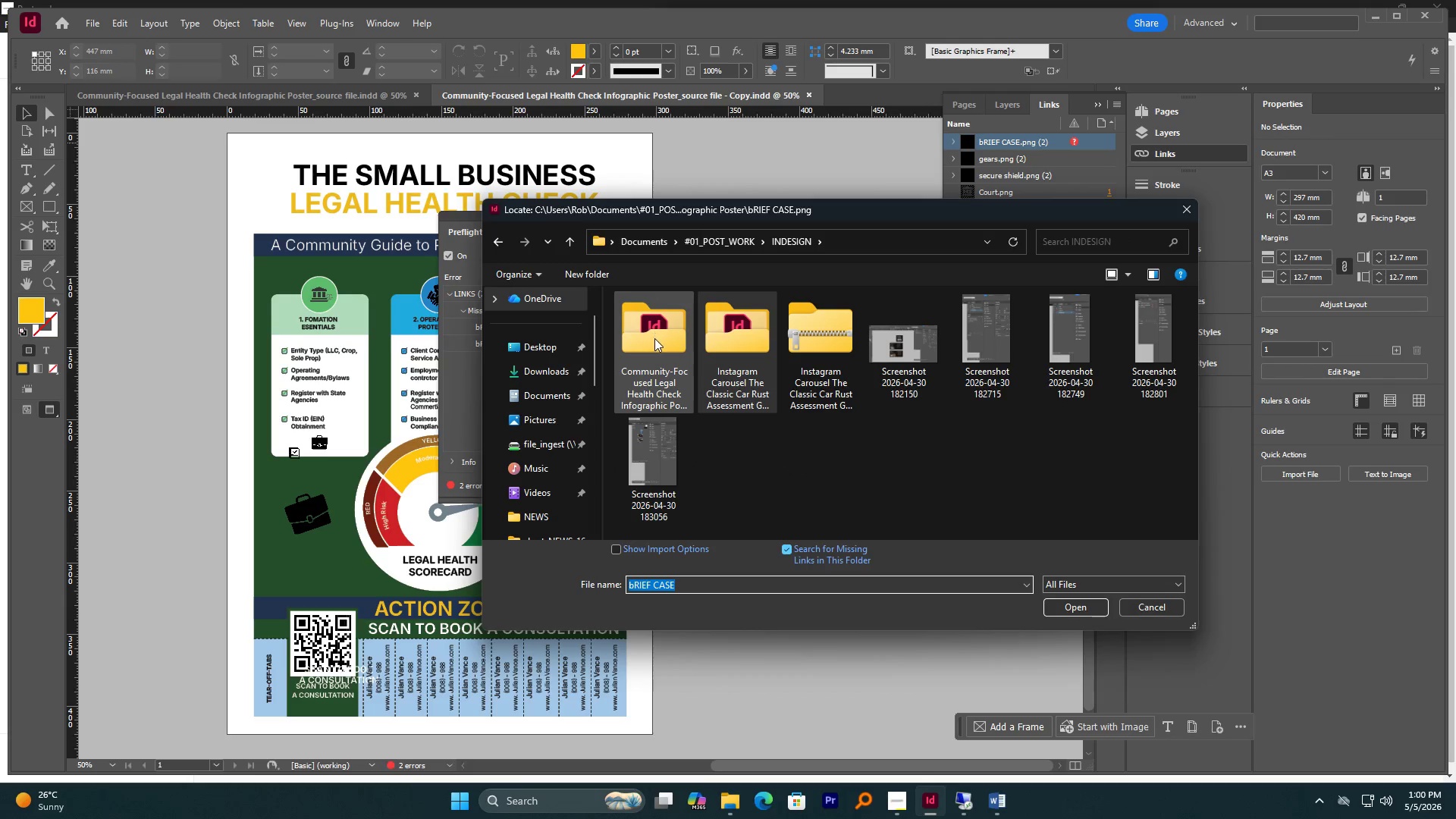 
double_click([654, 338])
 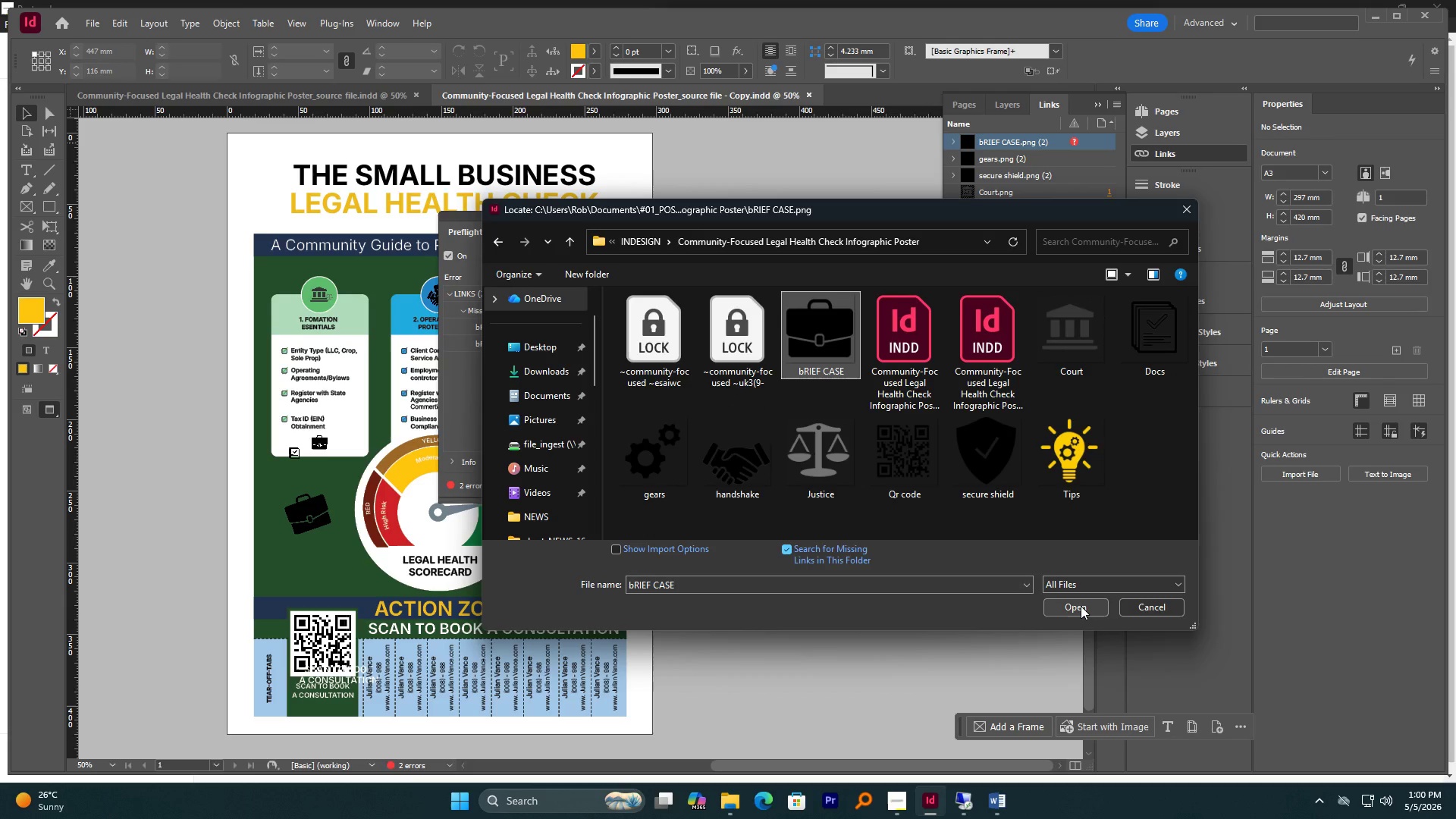 
left_click([1081, 607])
 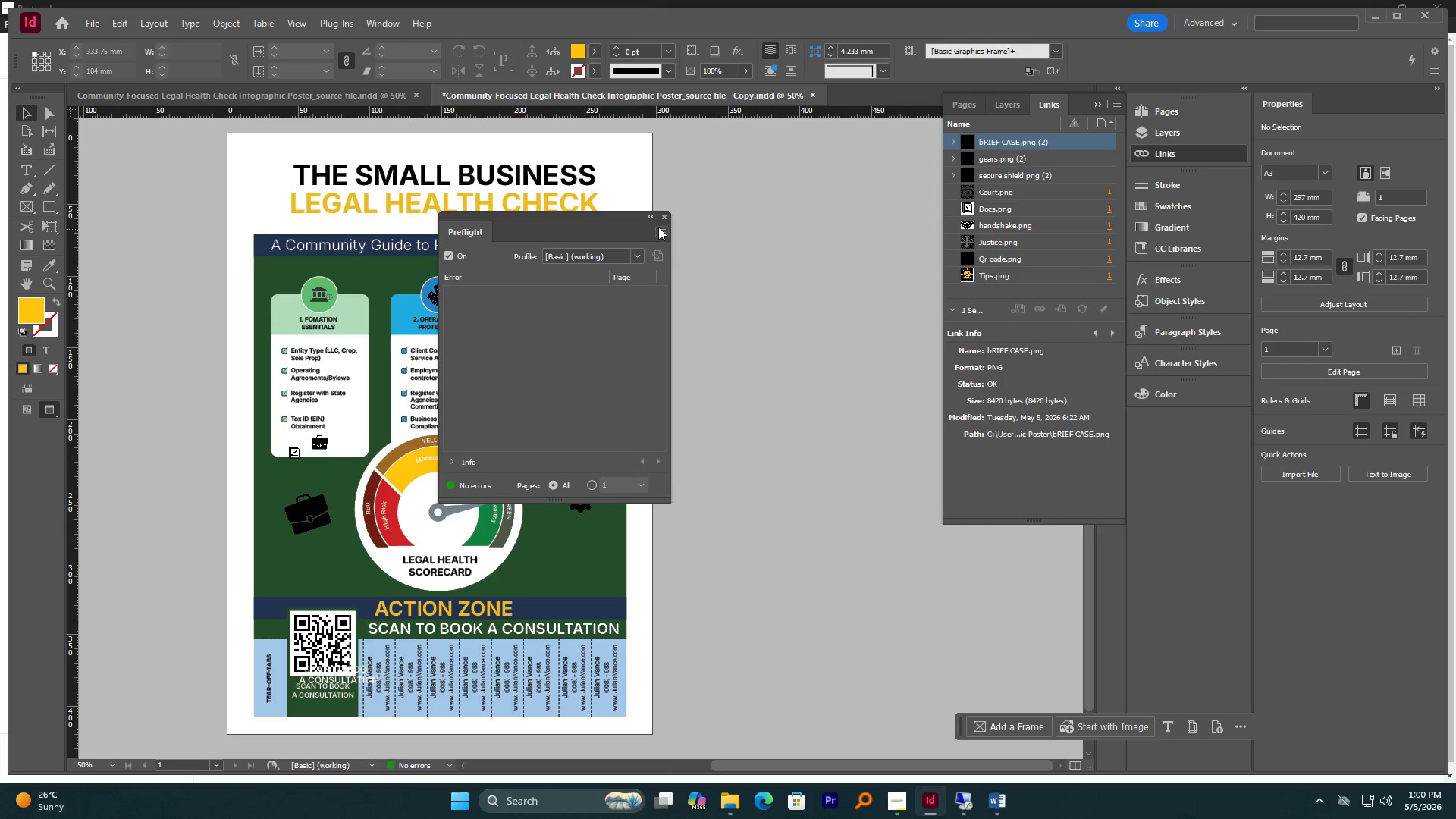 
wait(6.25)
 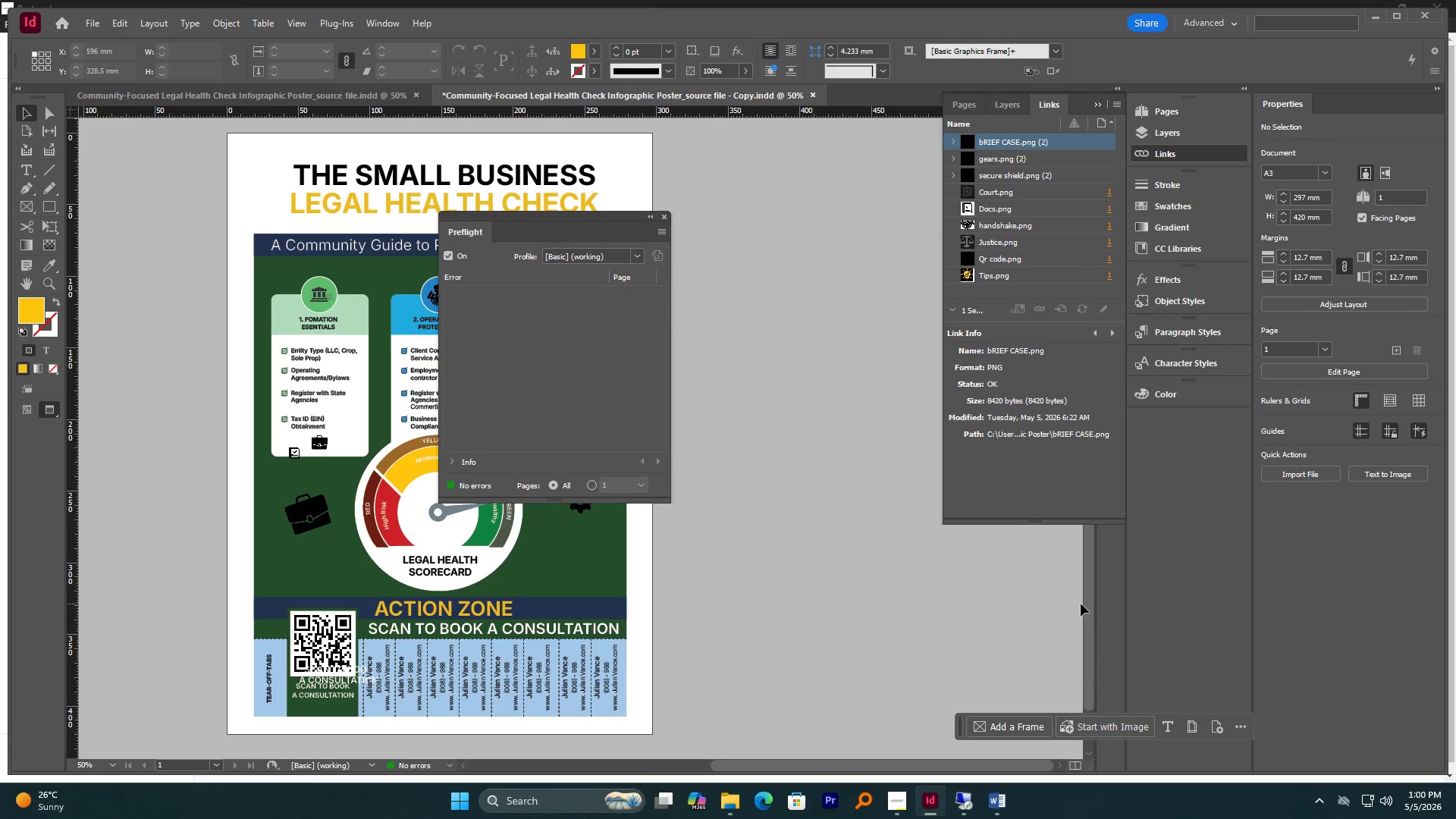 
left_click_drag(start_coordinate=[573, 223], to_coordinate=[1193, 425])
 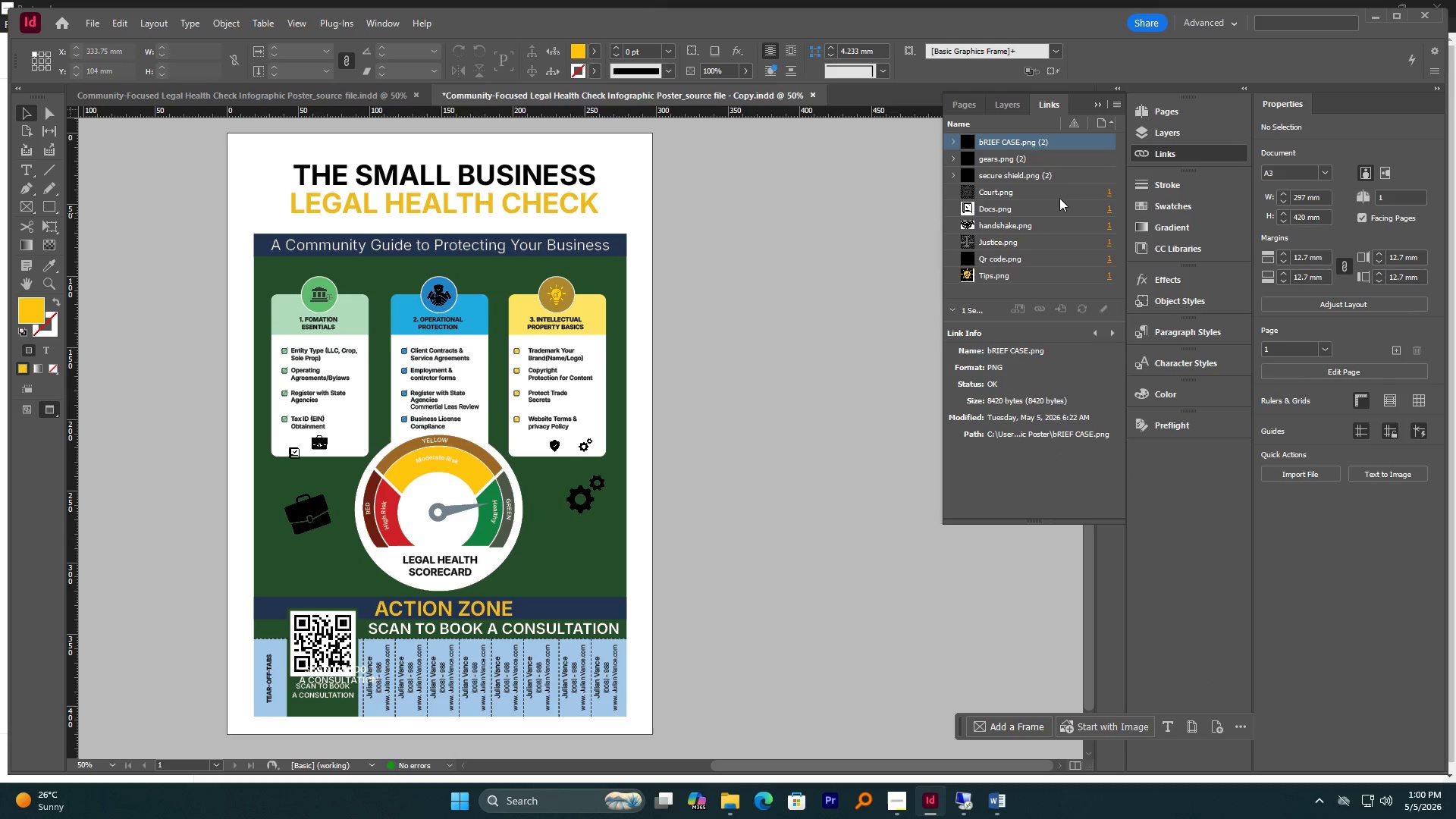 
left_click([1006, 102])
 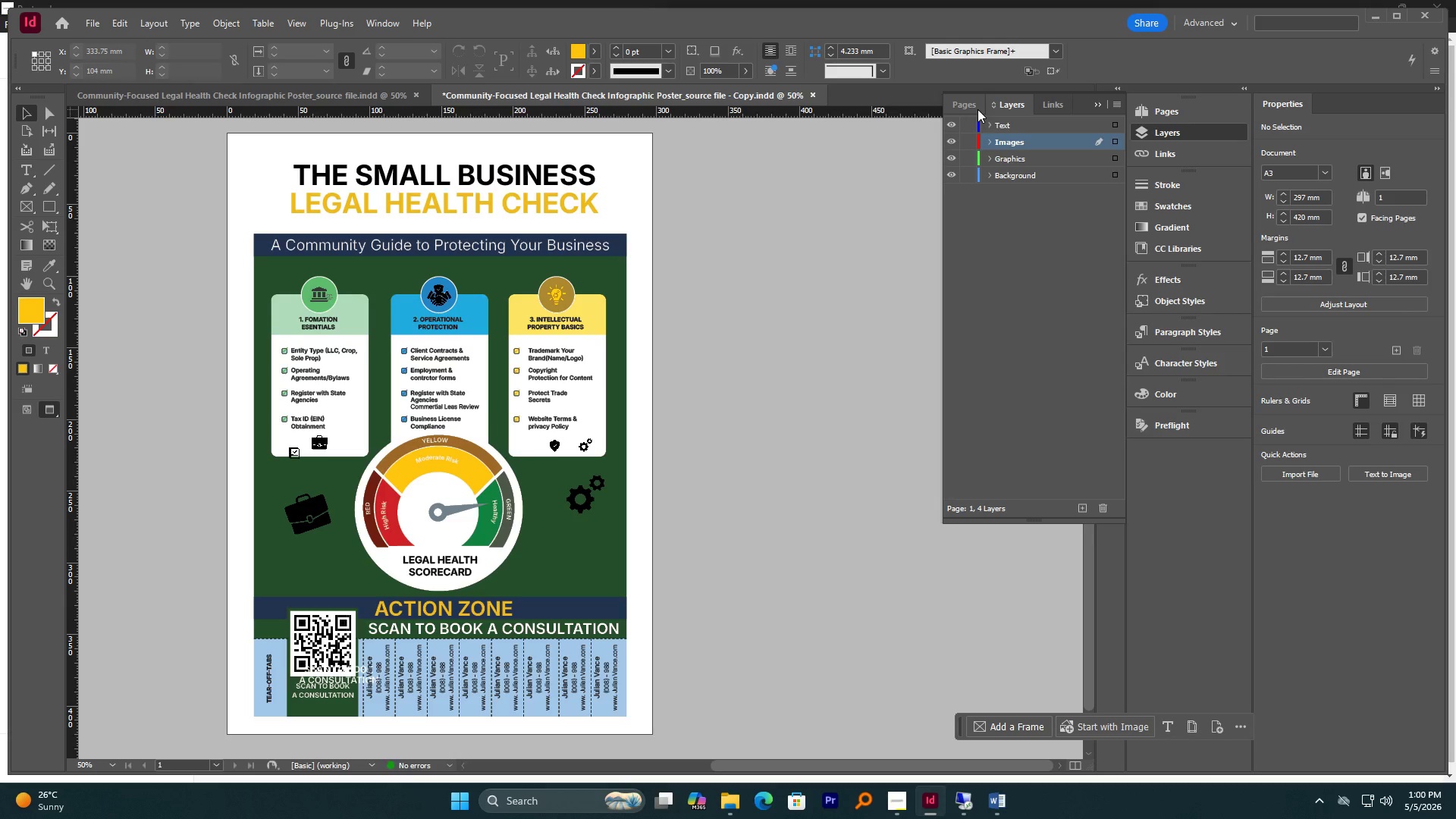 
wait(19.97)
 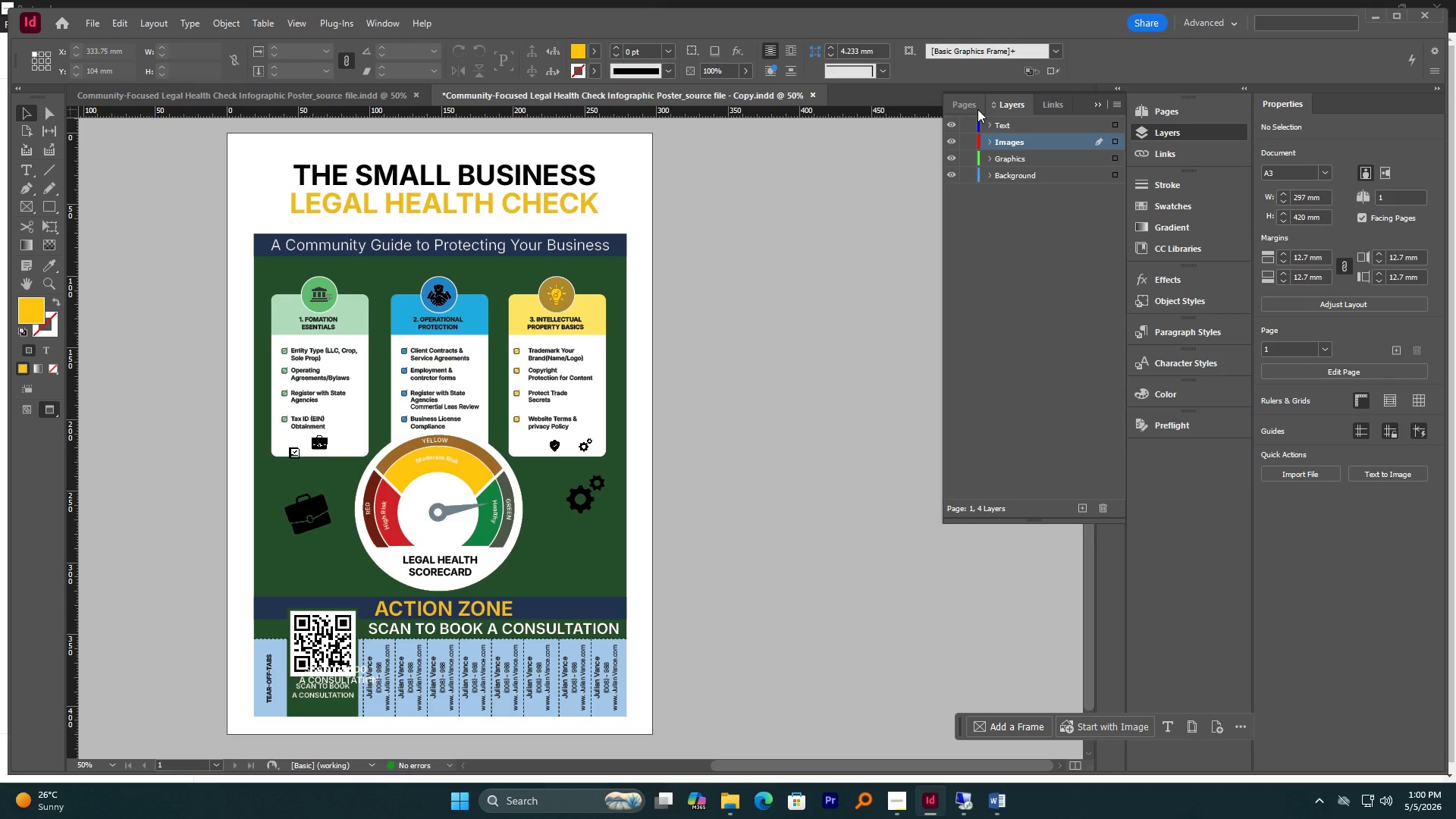 
left_click([862, 0])
 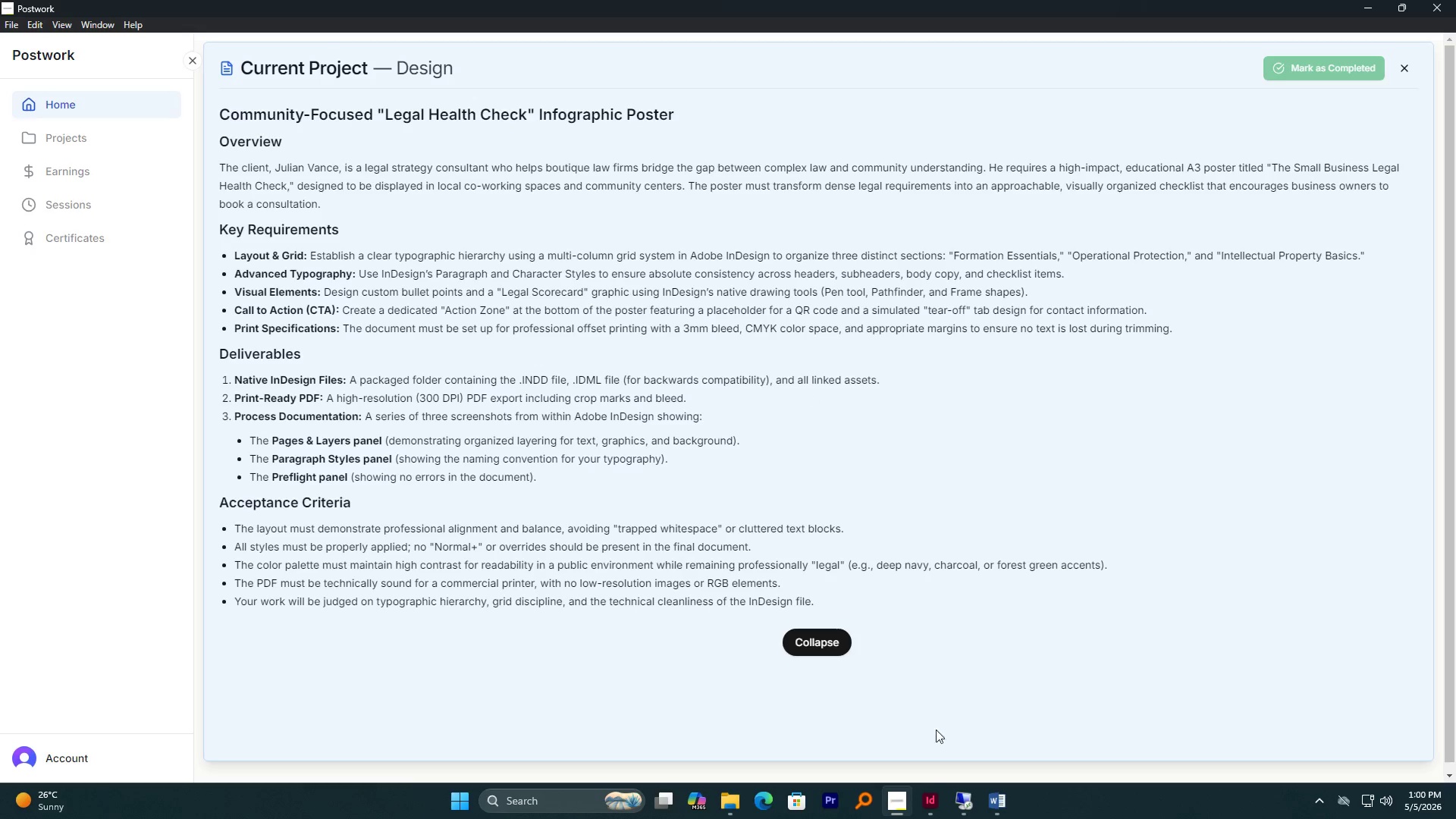 
double_click([704, 379])
 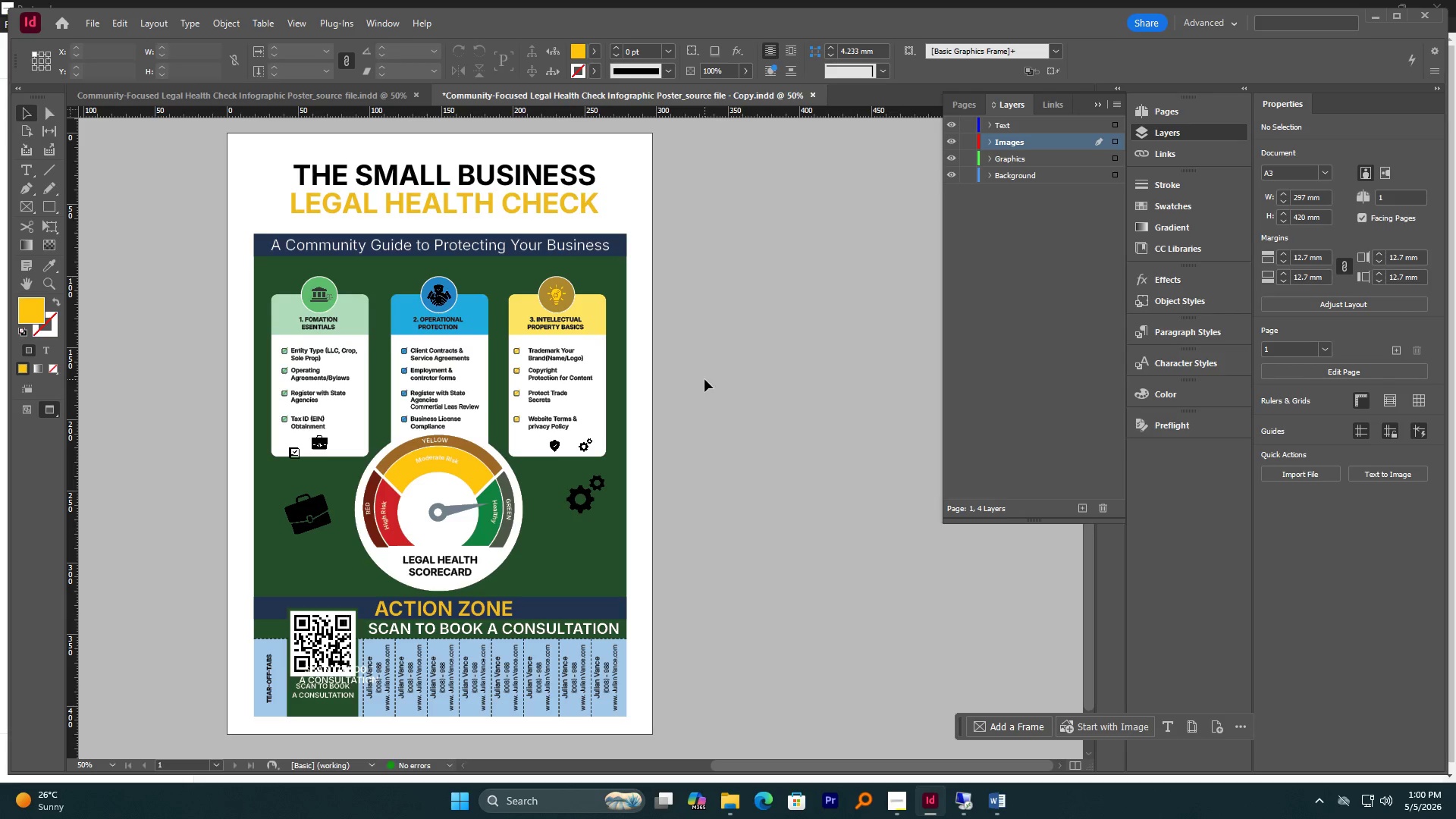 